 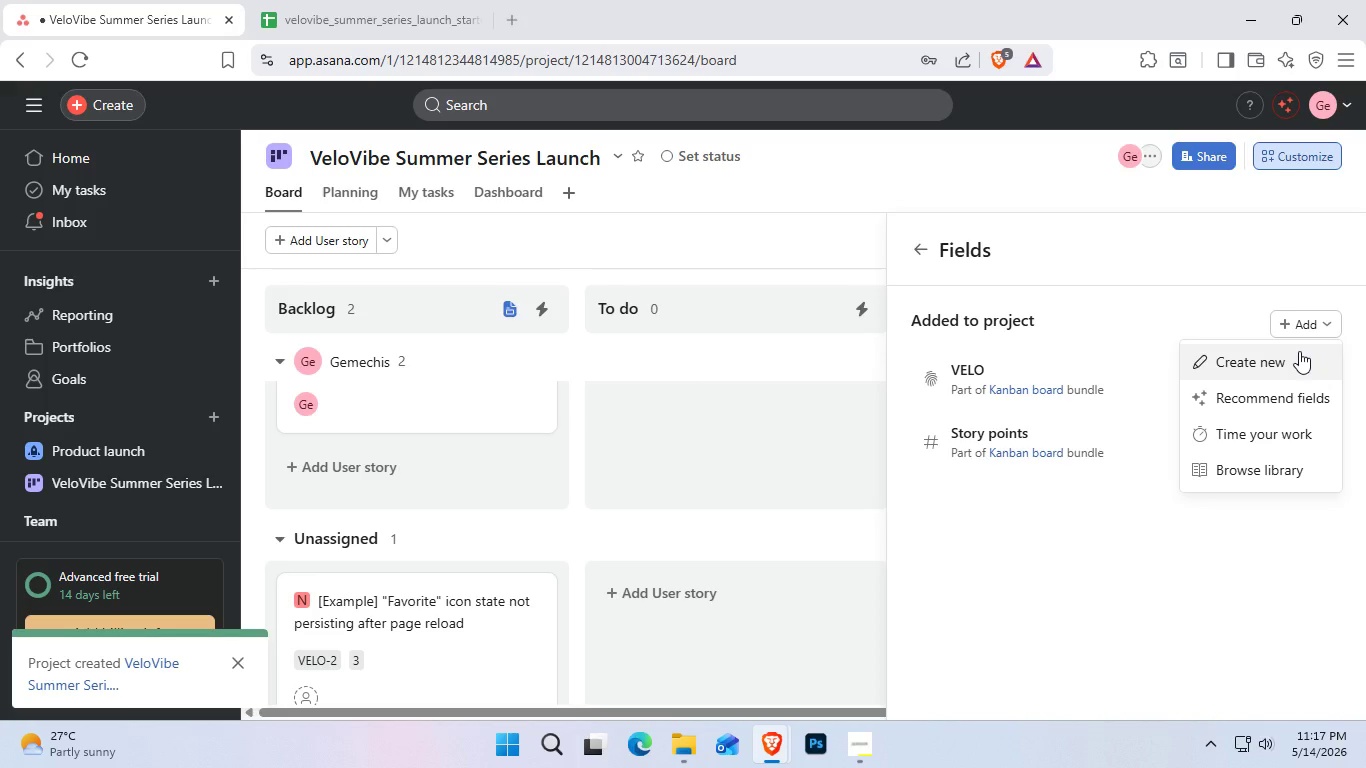 
left_click([1249, 368])
 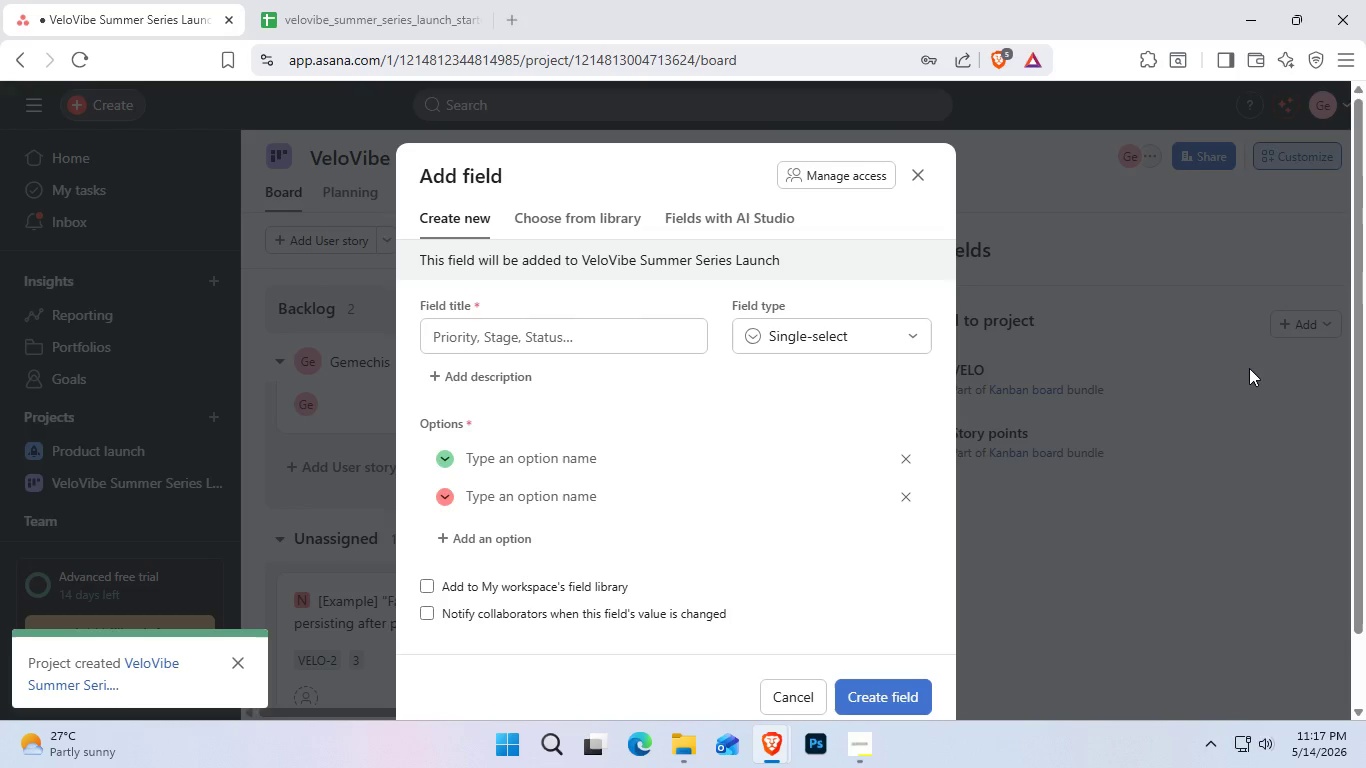 
wait(9.88)
 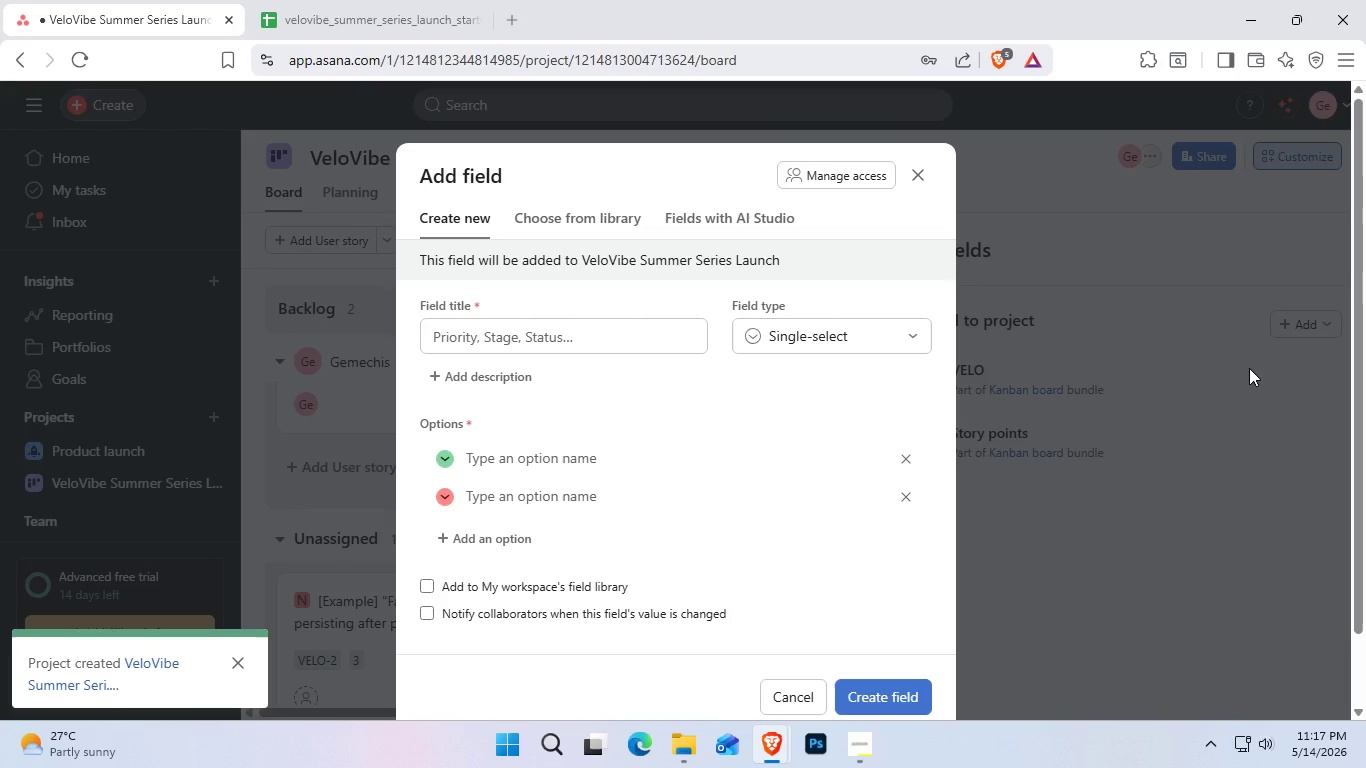 
left_click([627, 326])
 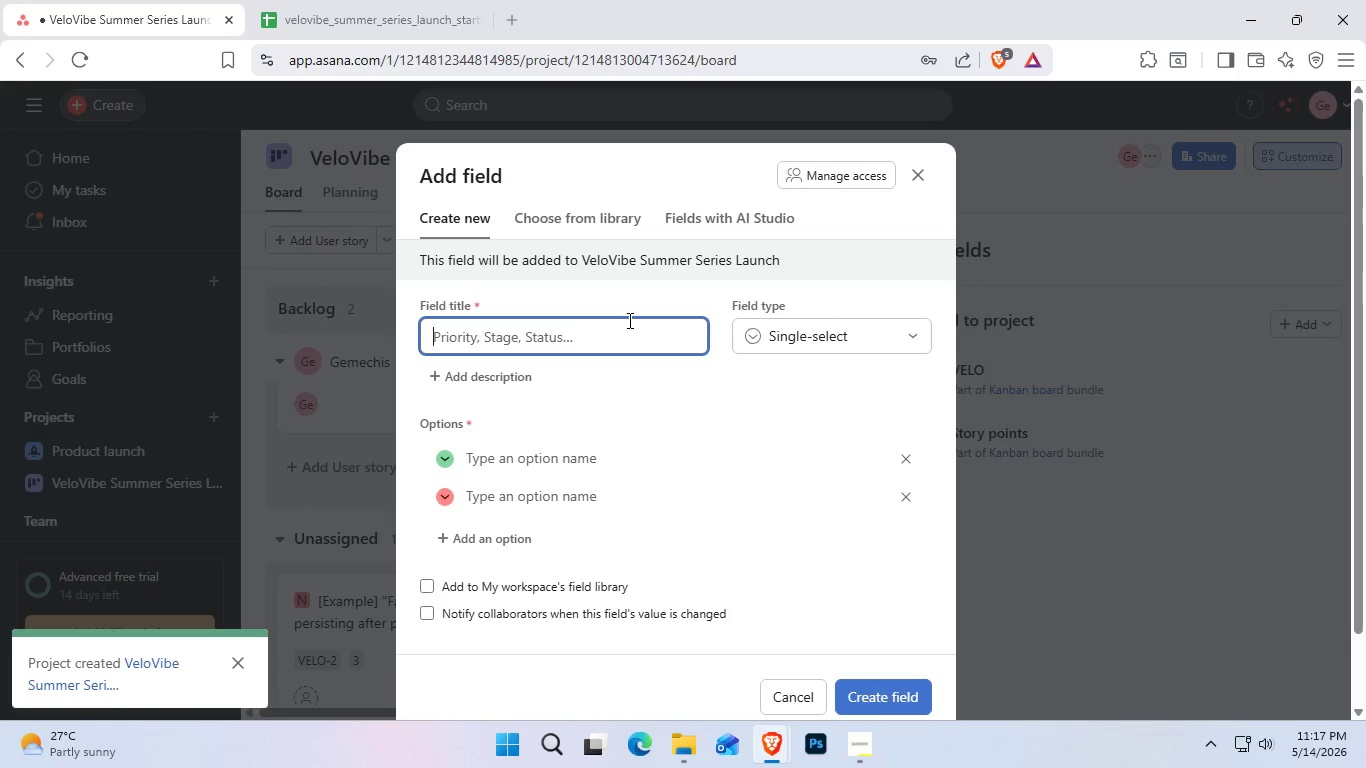 
key(Shift+D)
 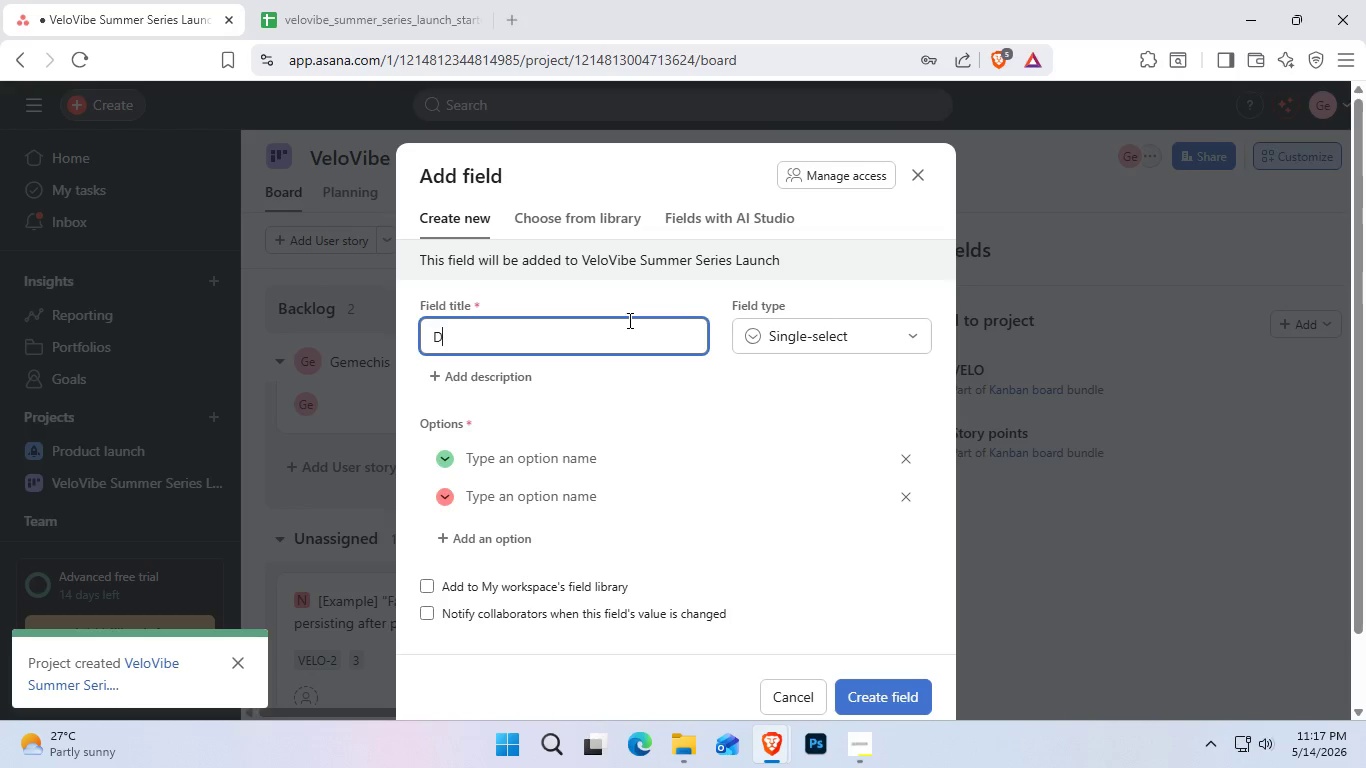 
wait(5.81)
 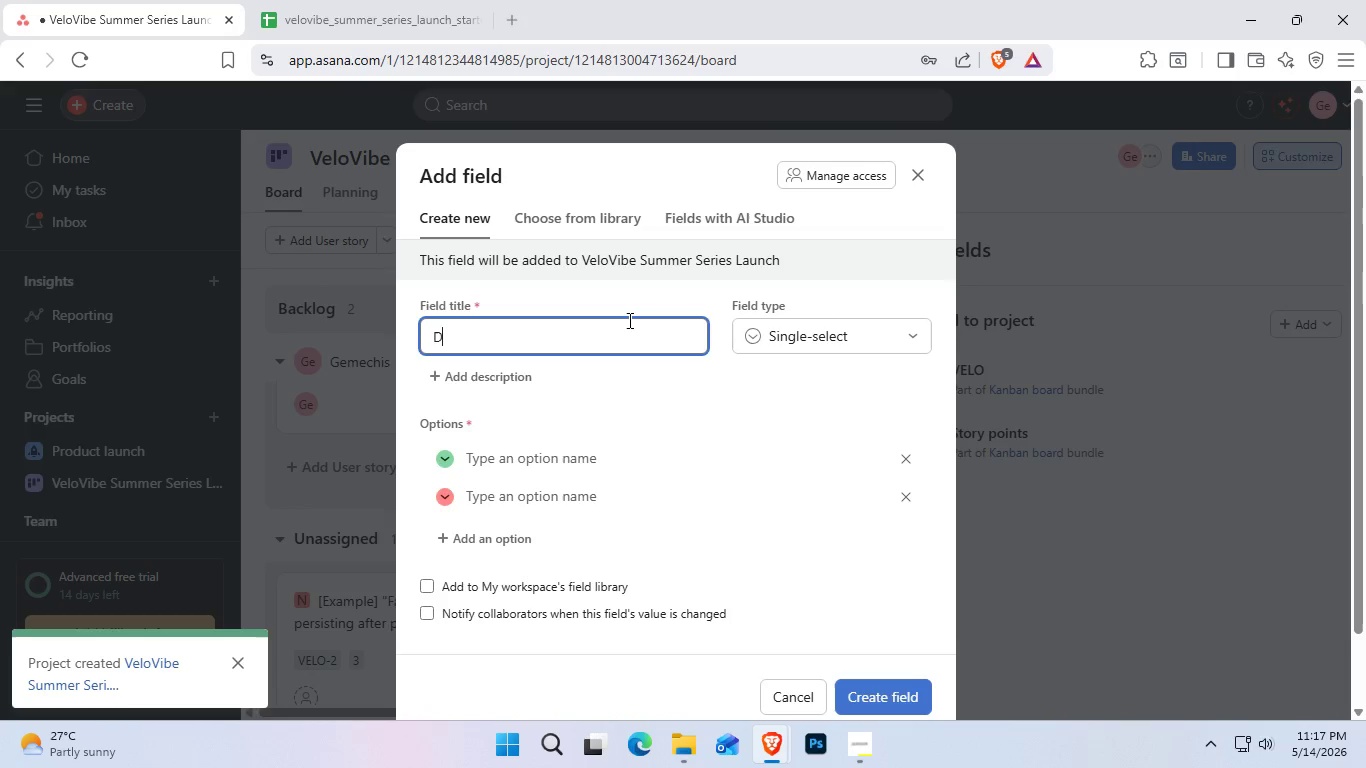 
key(E)
 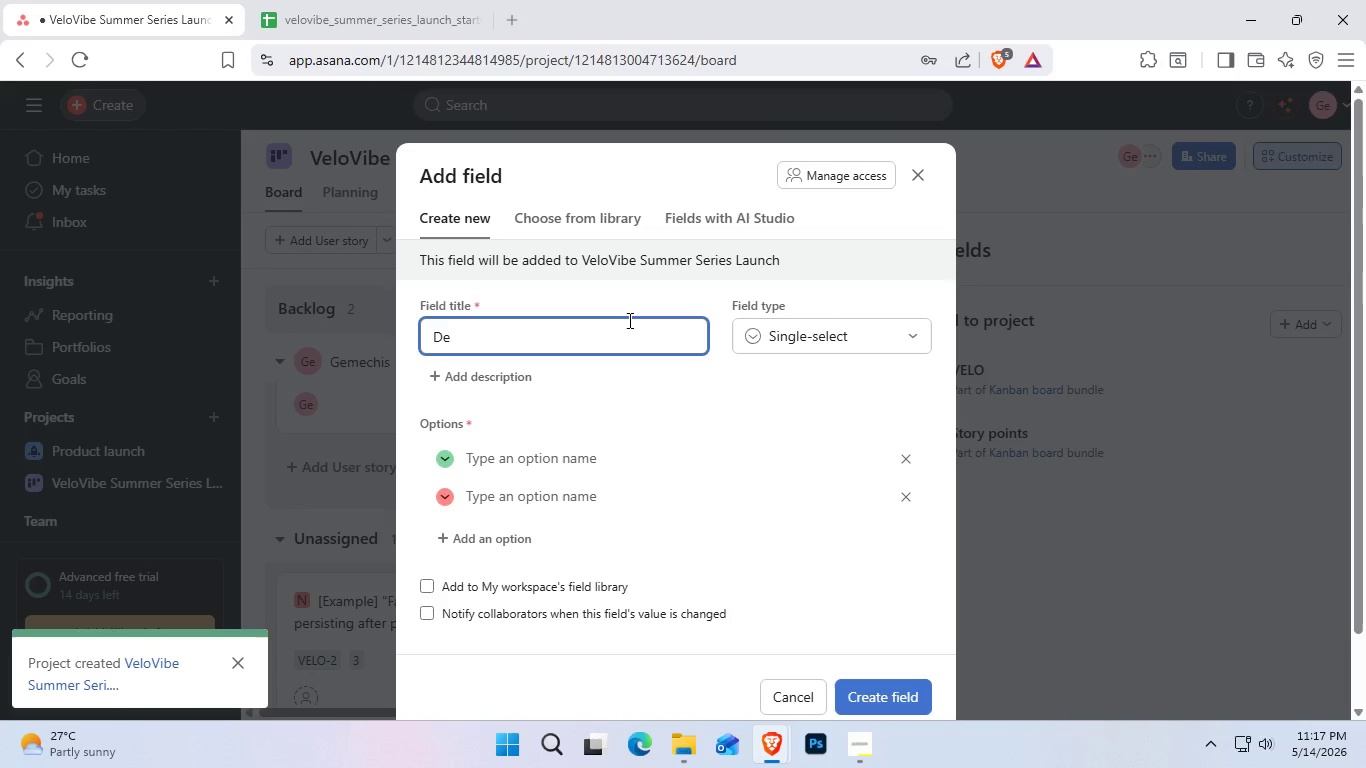 
wait(8.62)
 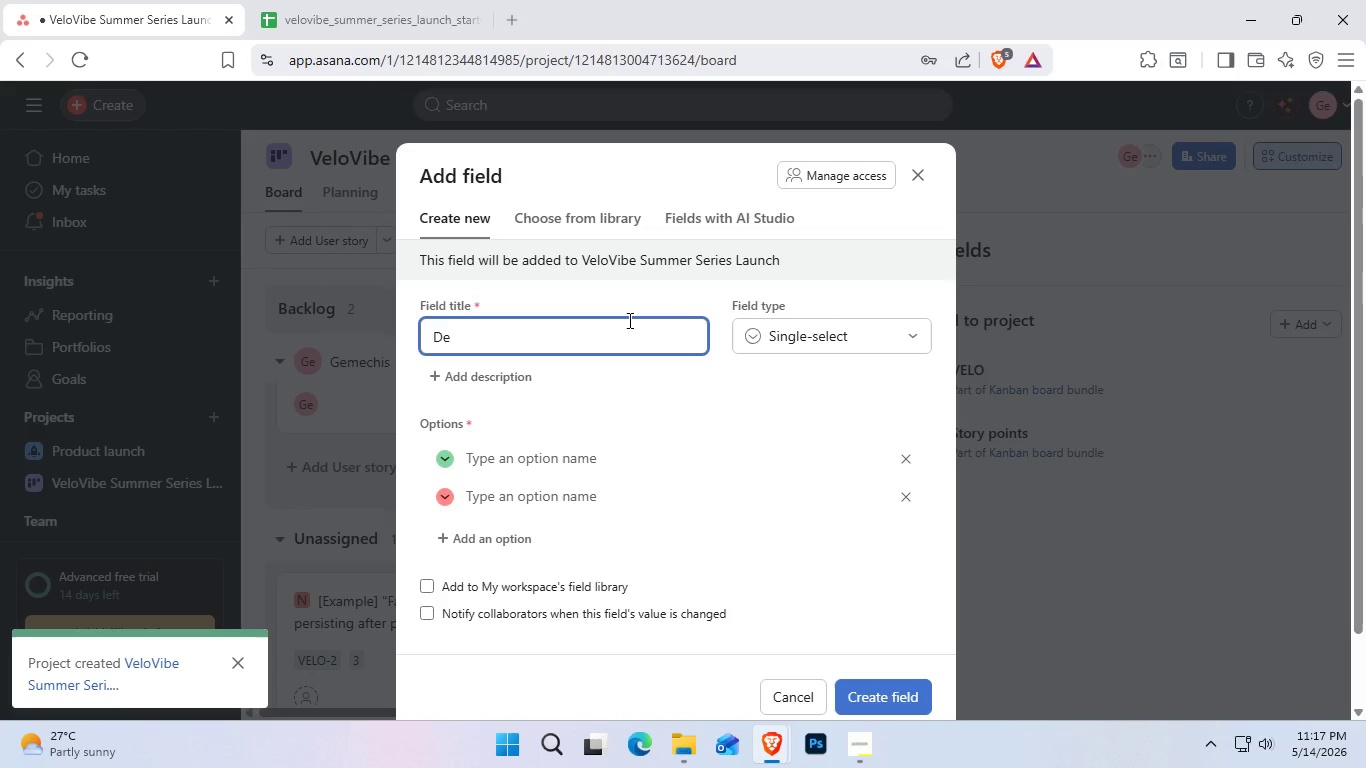 
type(pa)
 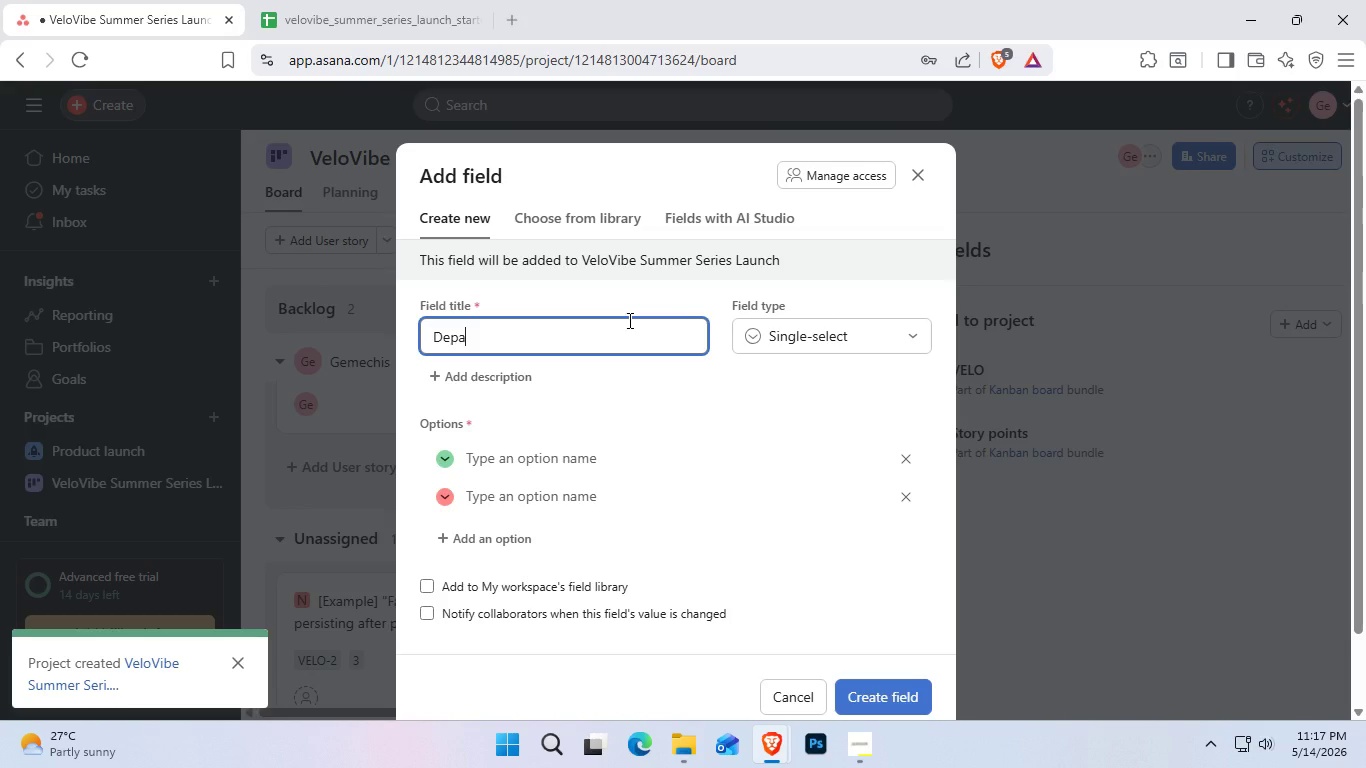 
key(R)
 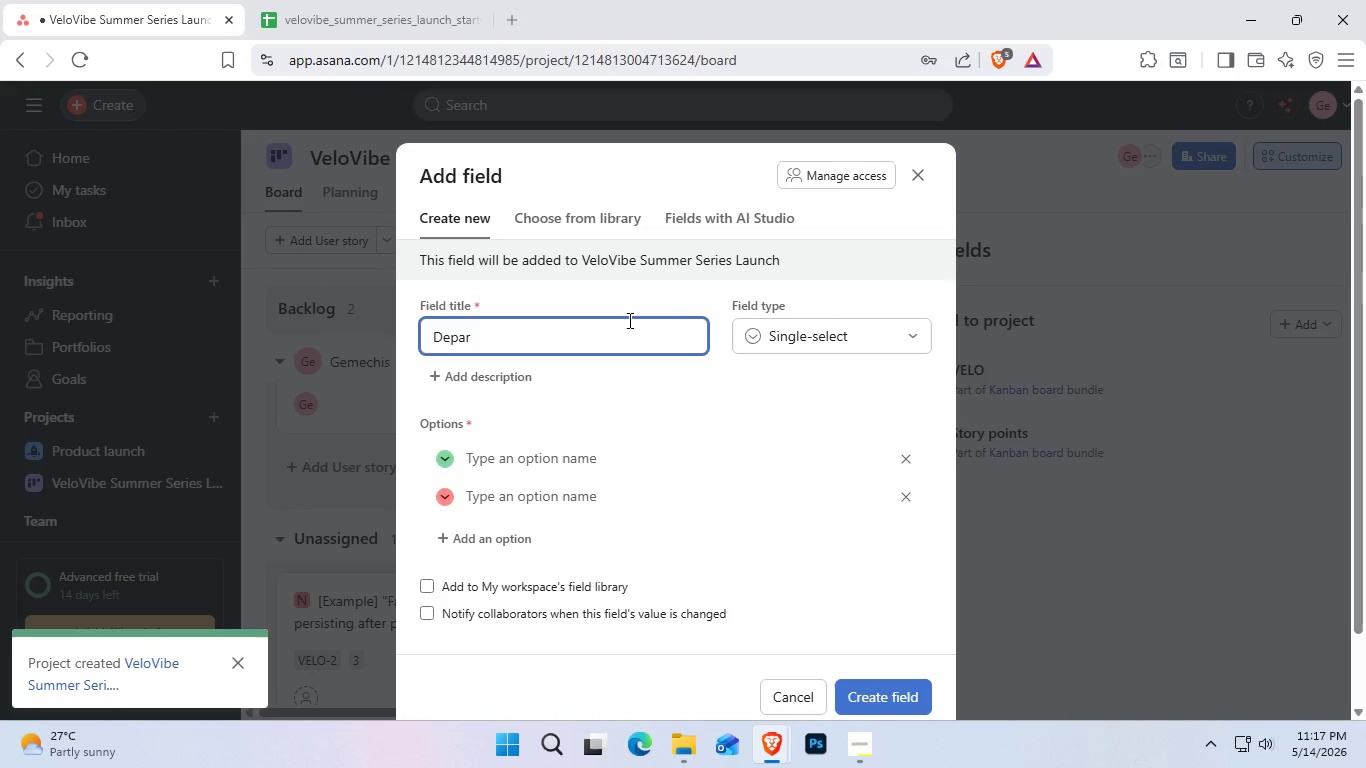 
hold_key(key=T, duration=0.33)
 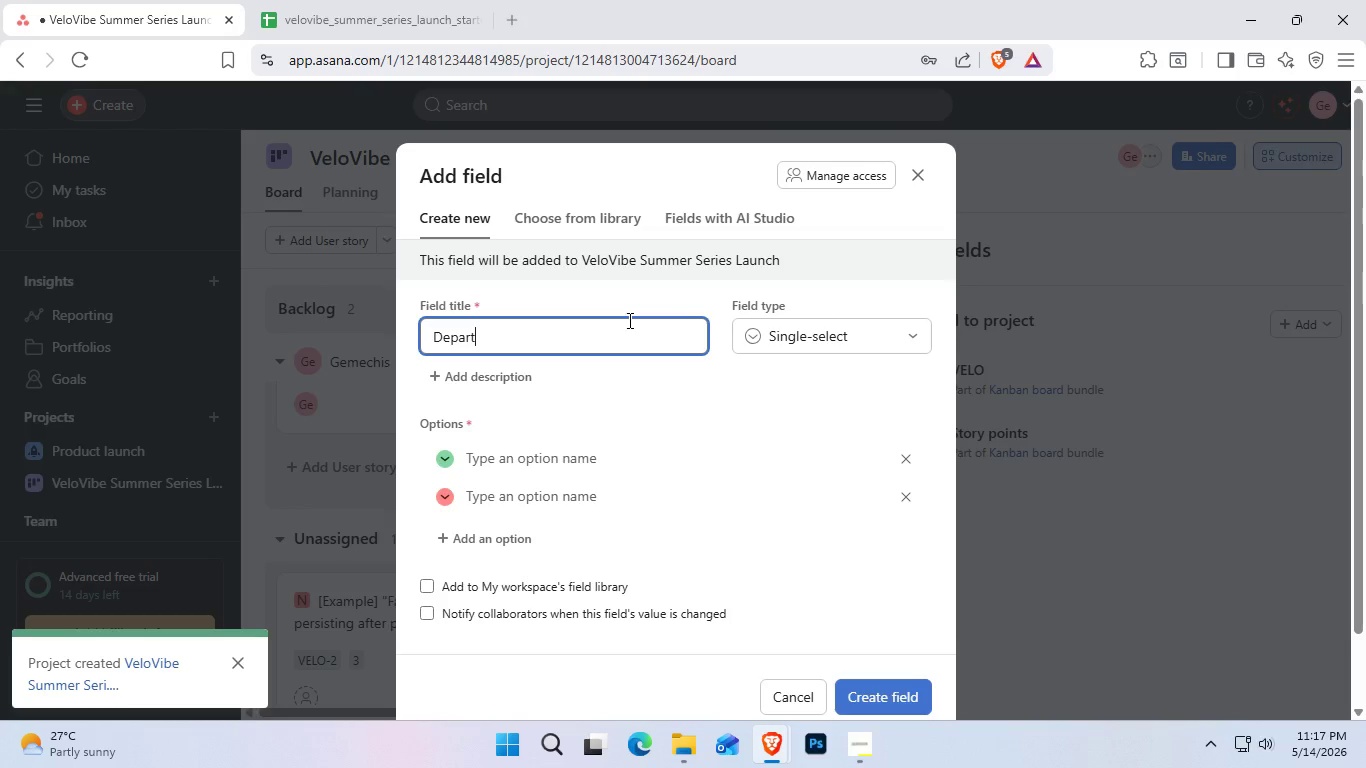 
wait(5.3)
 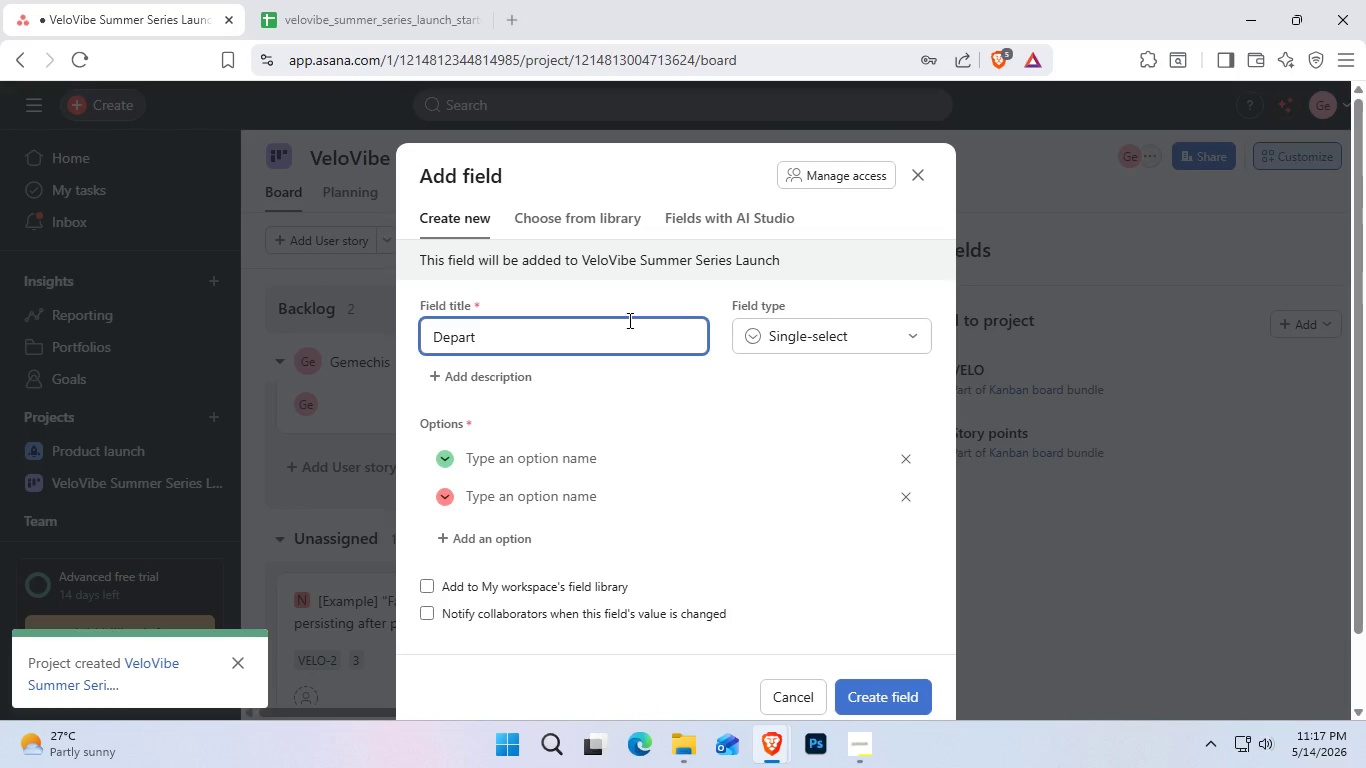 
type(me)
 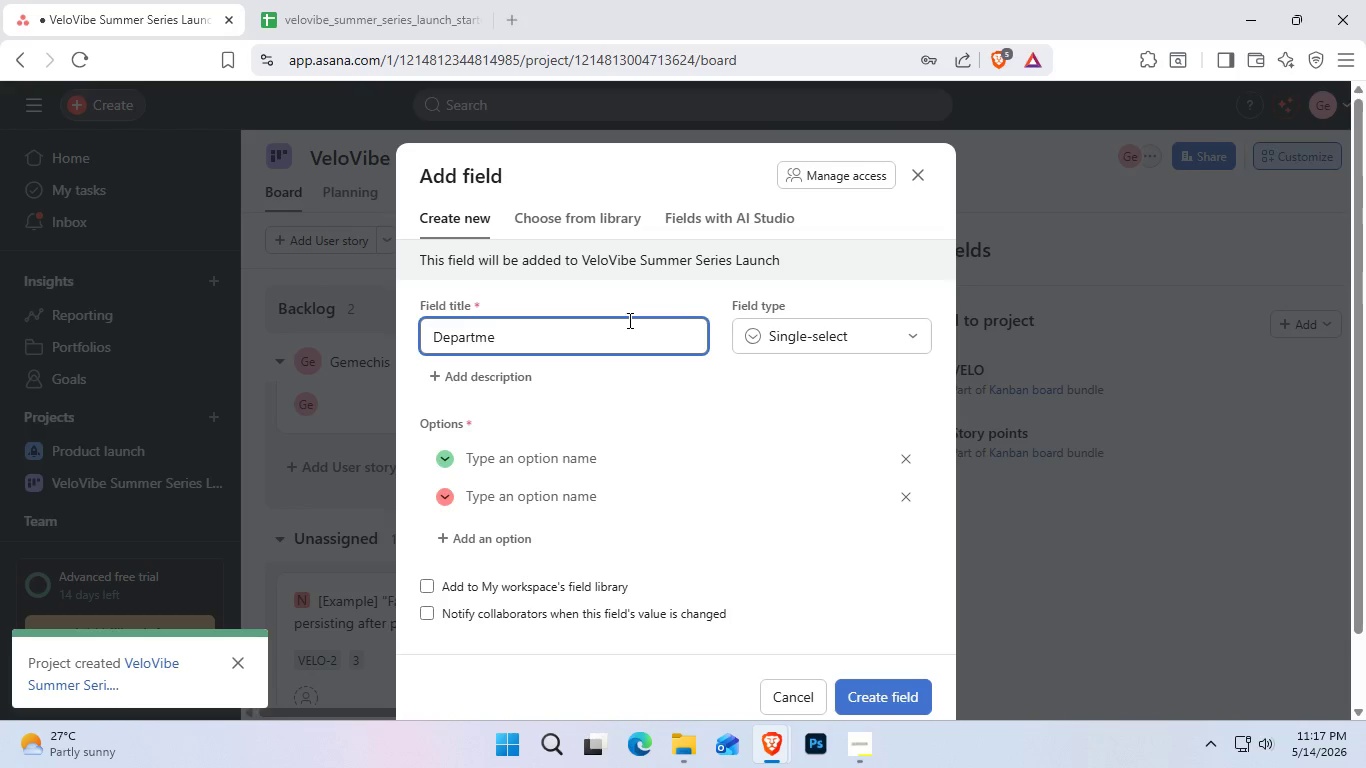 
wait(5.48)
 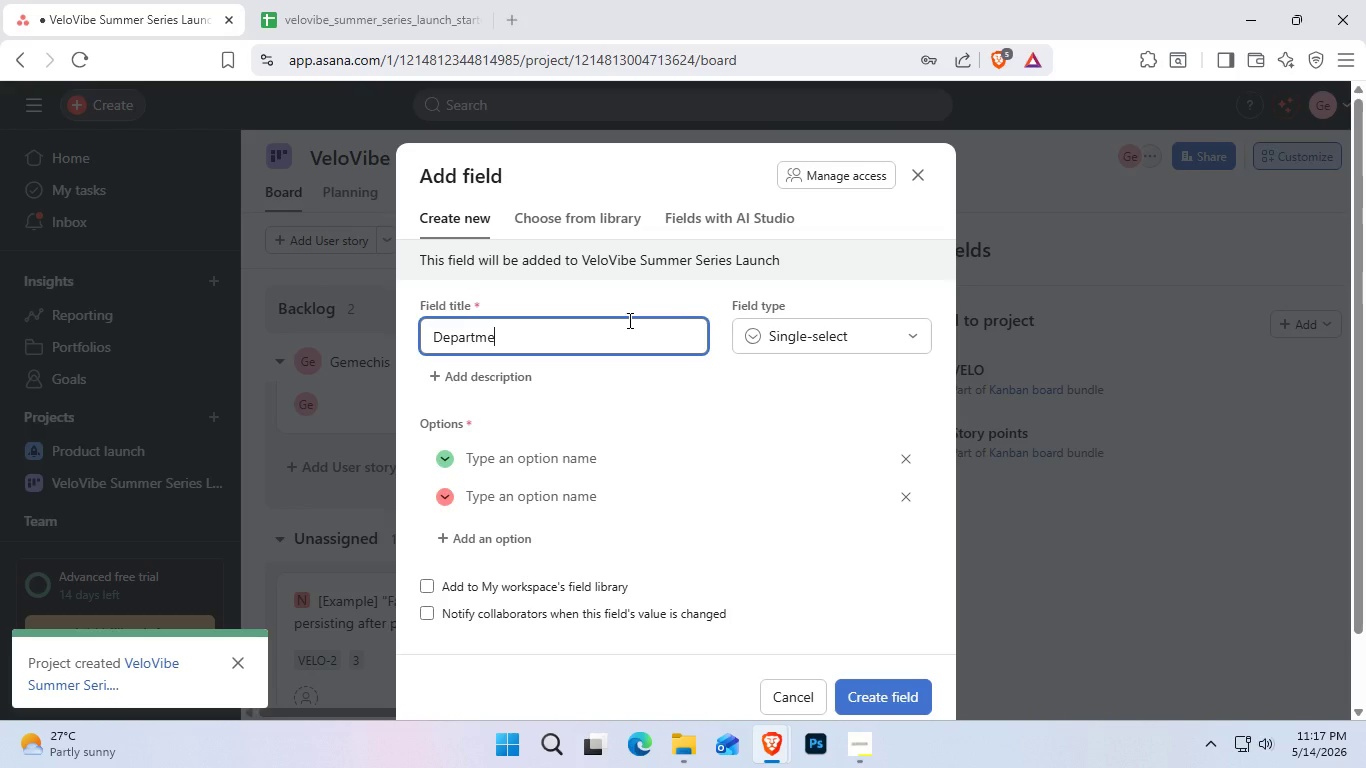 
type(nt )
key(Backspace)
 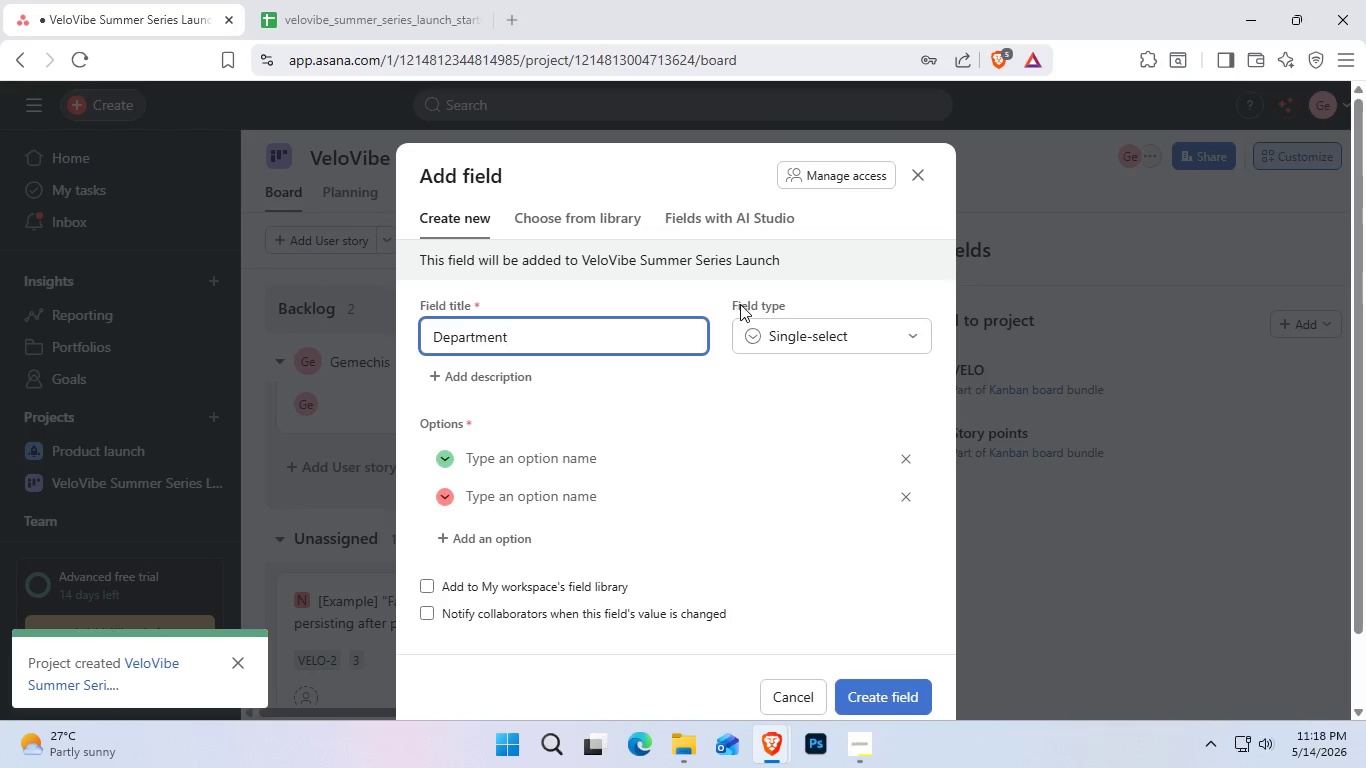 
left_click([867, 336])
 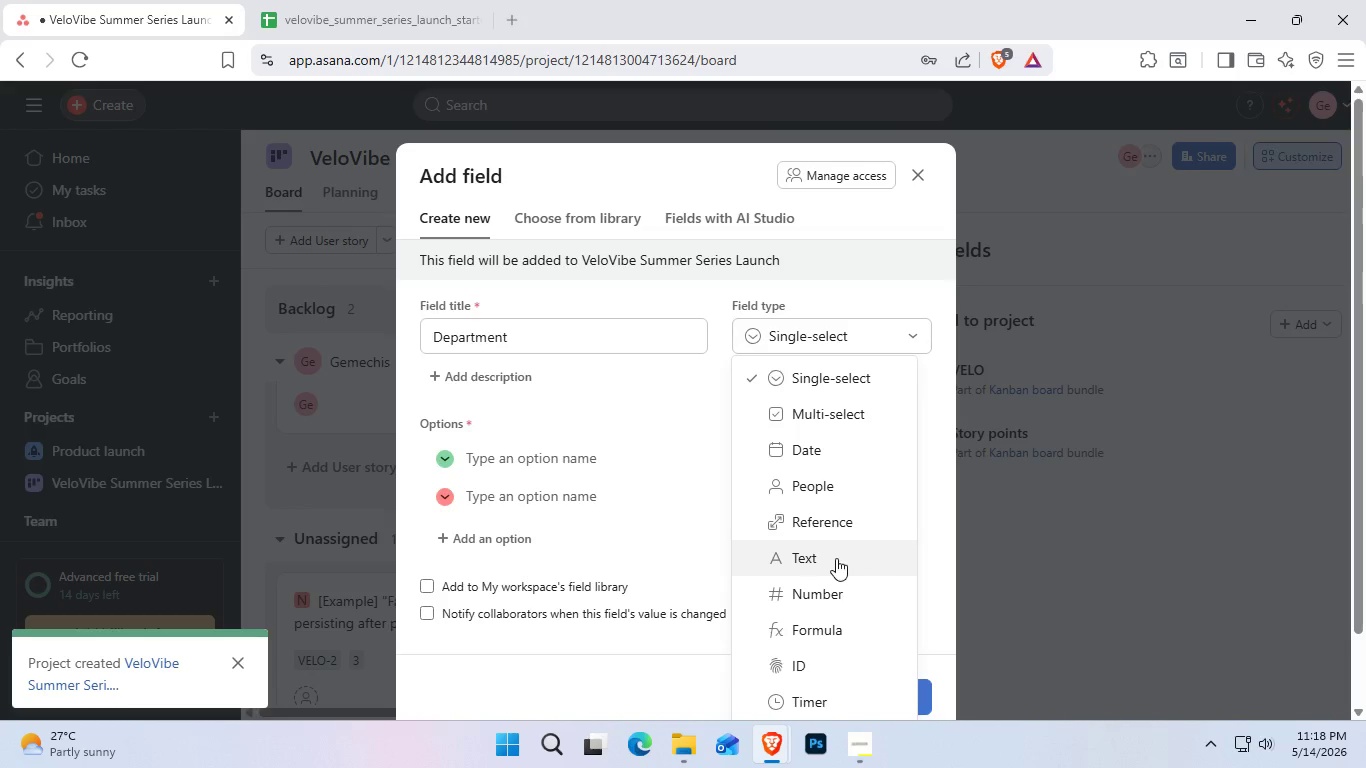 
scroll: coordinate [843, 535], scroll_direction: down, amount: 2.0
 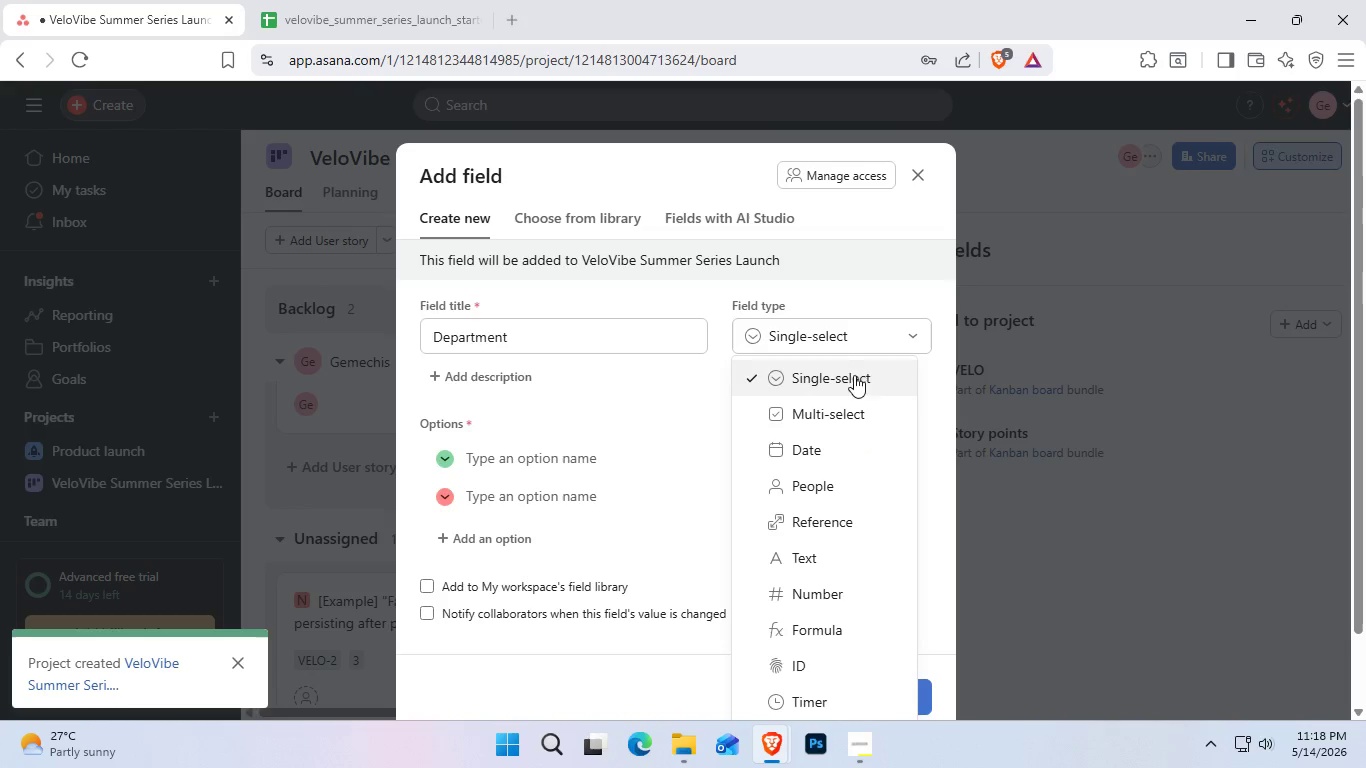 
wait(8.18)
 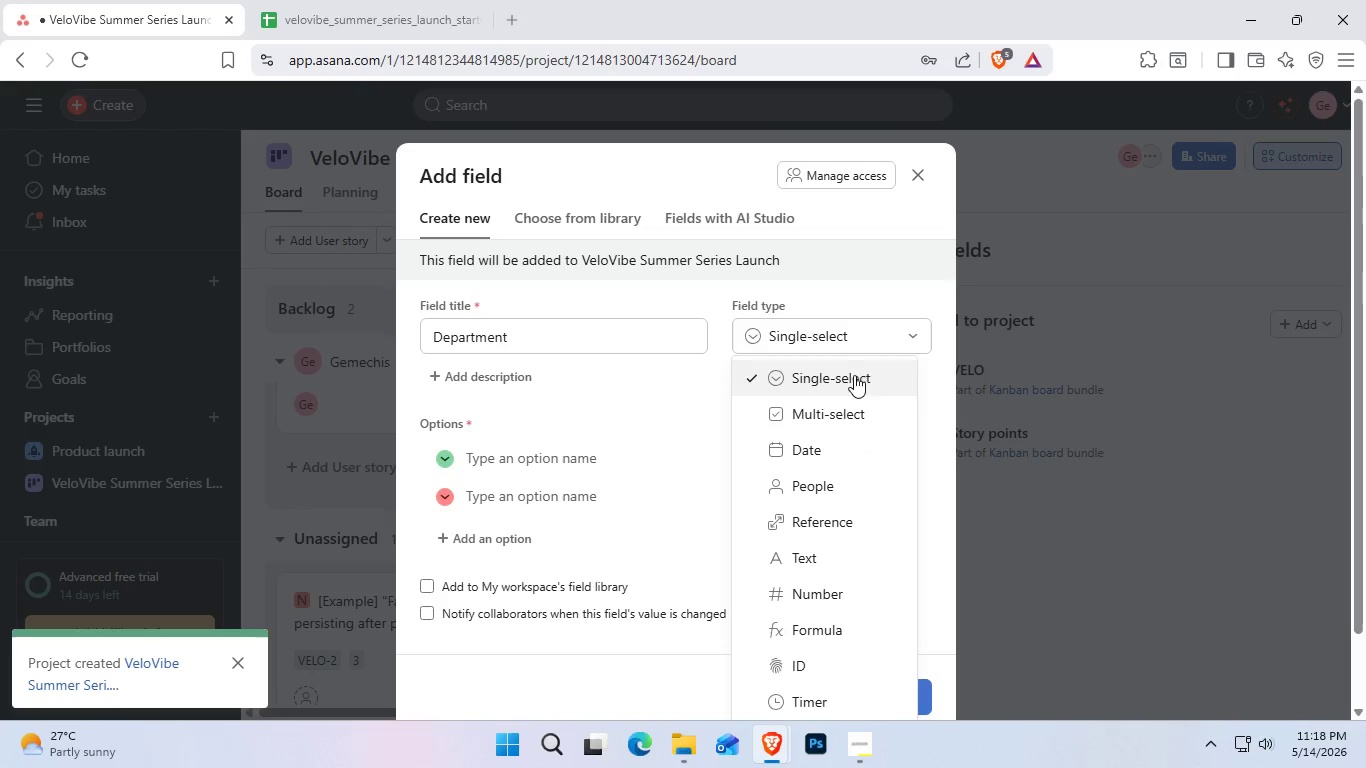 
key(Control+ControlLeft)
 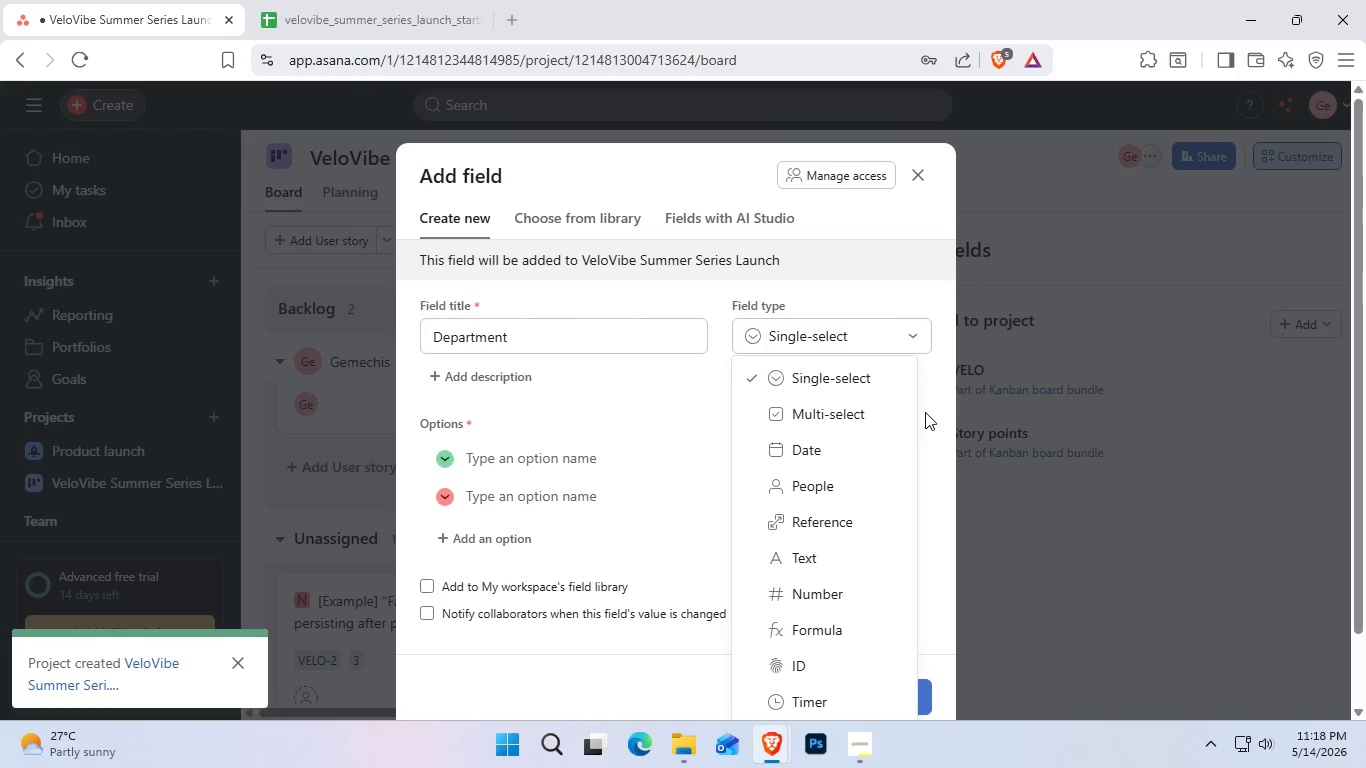 
hold_key(key=ControlLeft, duration=0.89)
scroll: coordinate [925, 412], scroll_direction: down, amount: 1.0
 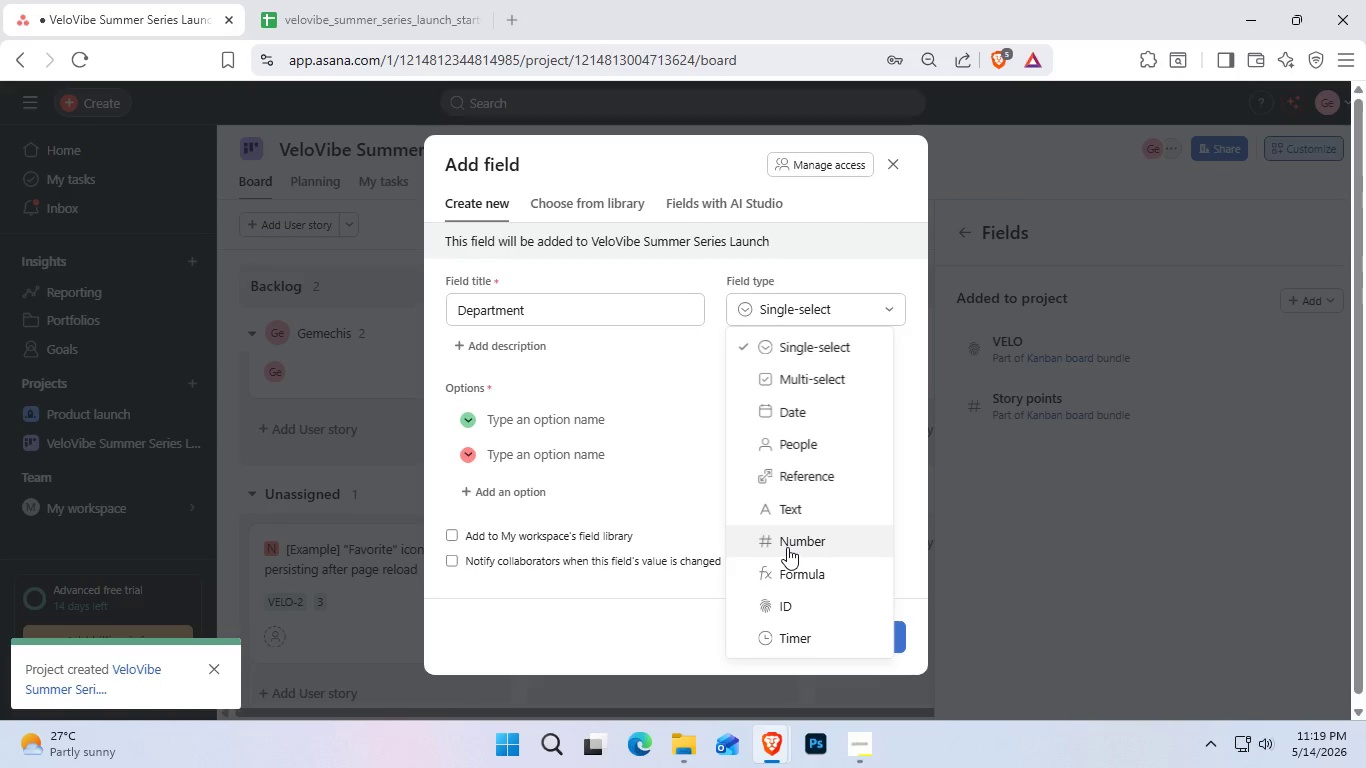 
wait(55.64)
 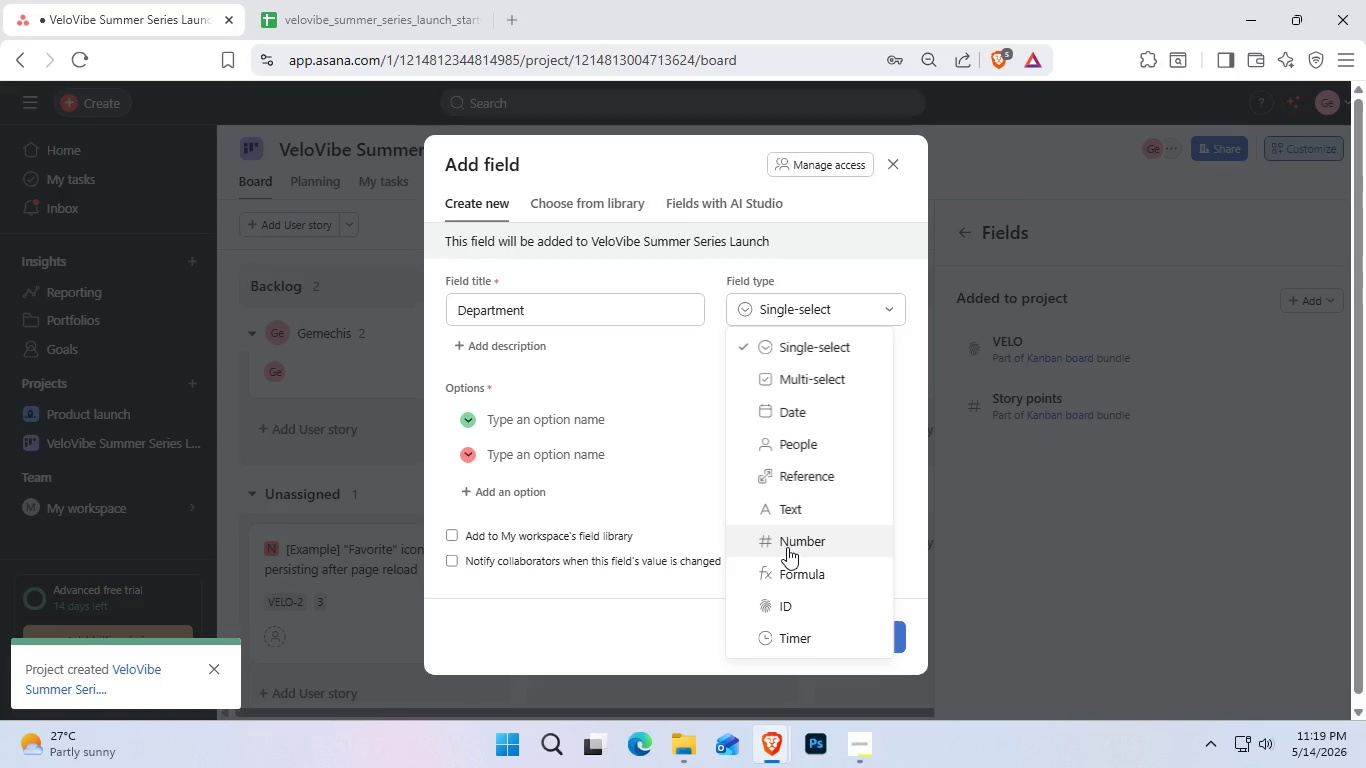 
left_click([834, 386])
 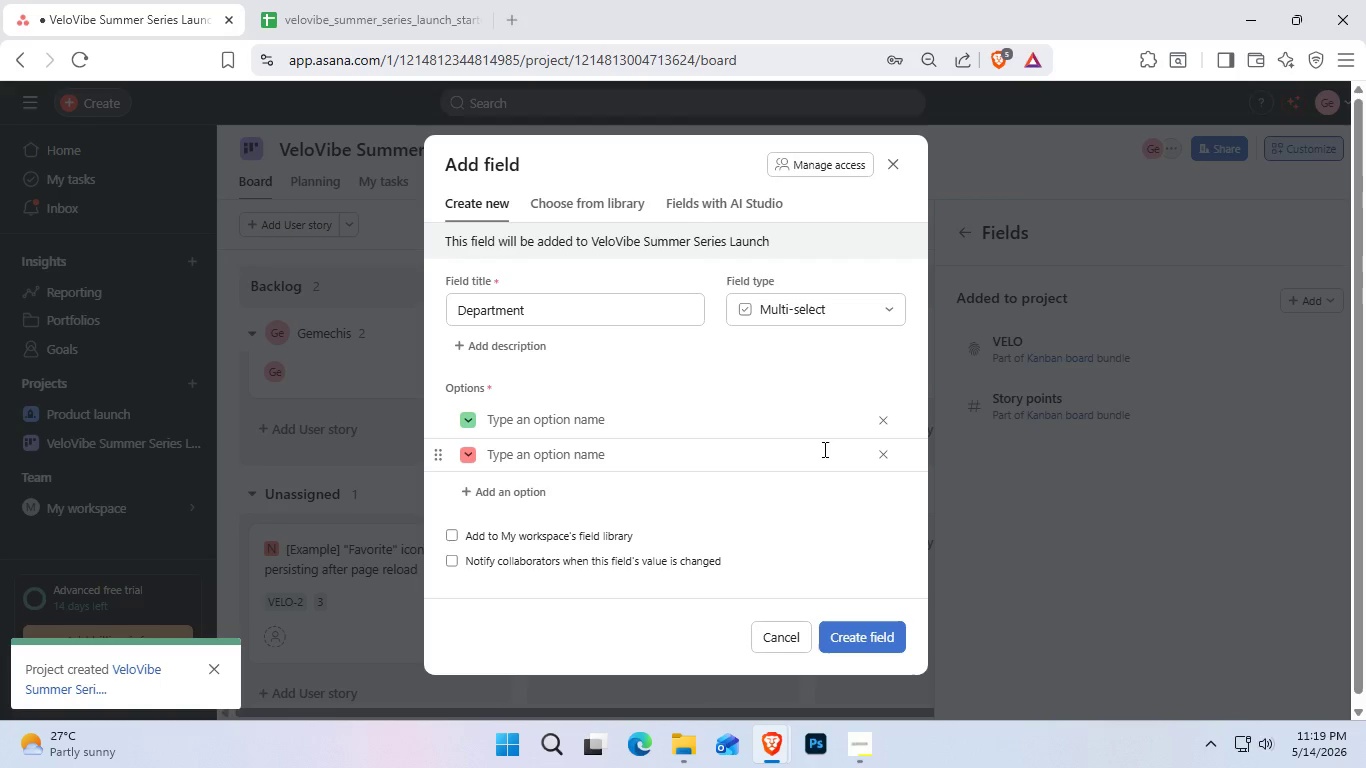 
wait(15.69)
 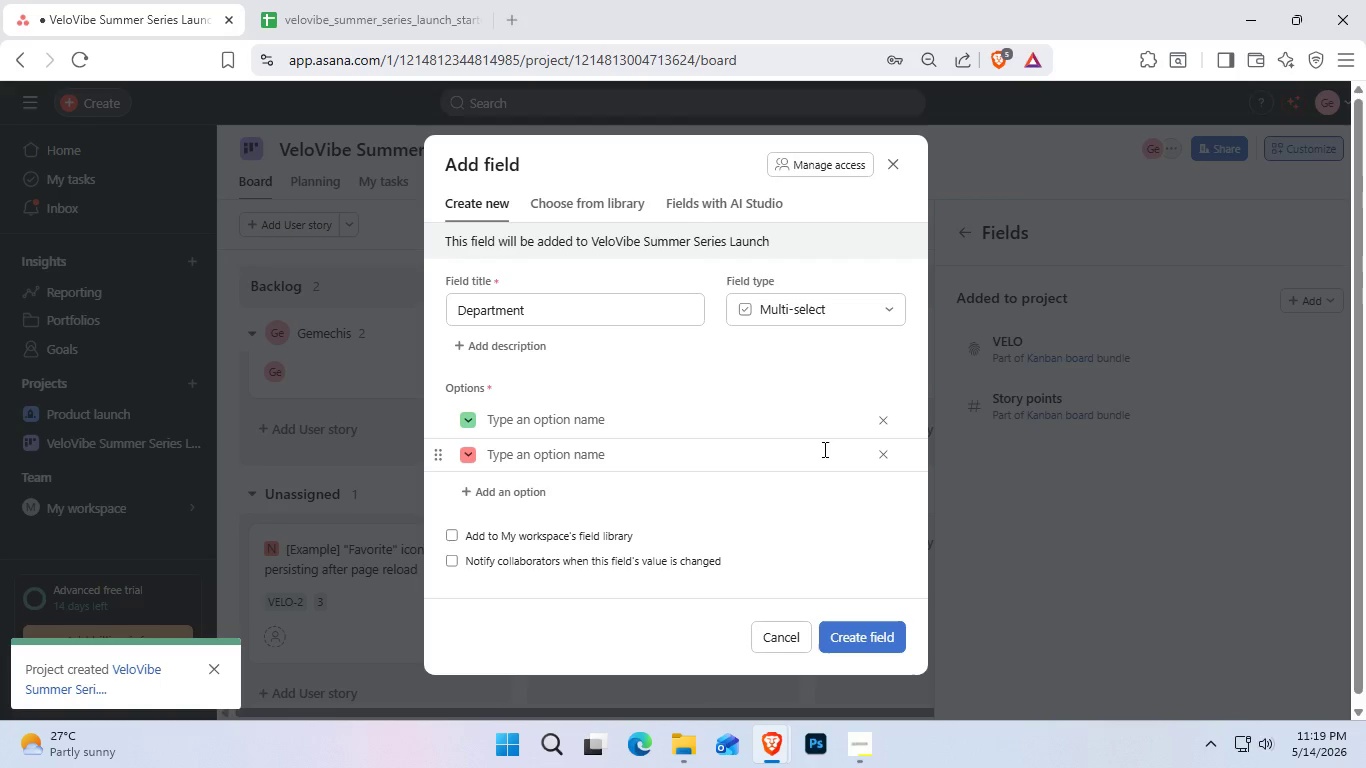 
left_click([807, 316])
 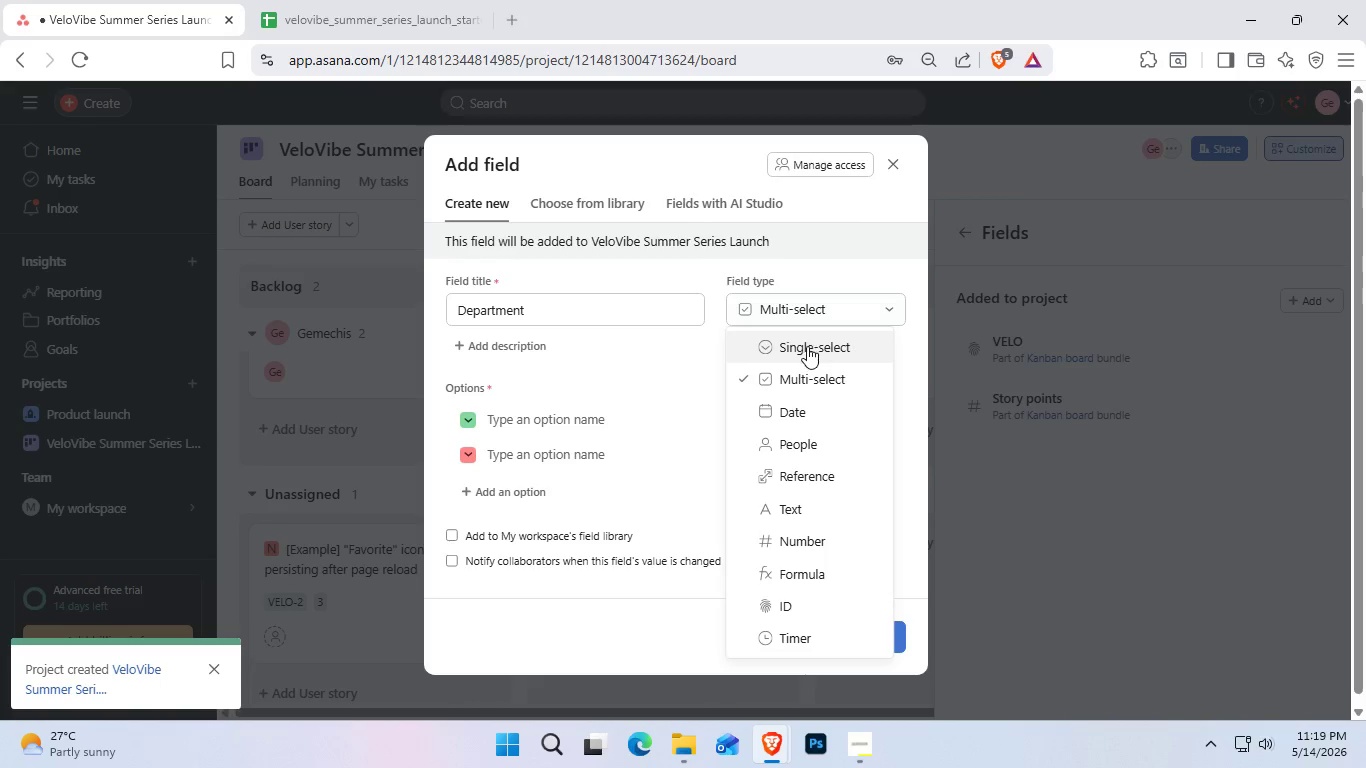 
left_click([807, 346])
 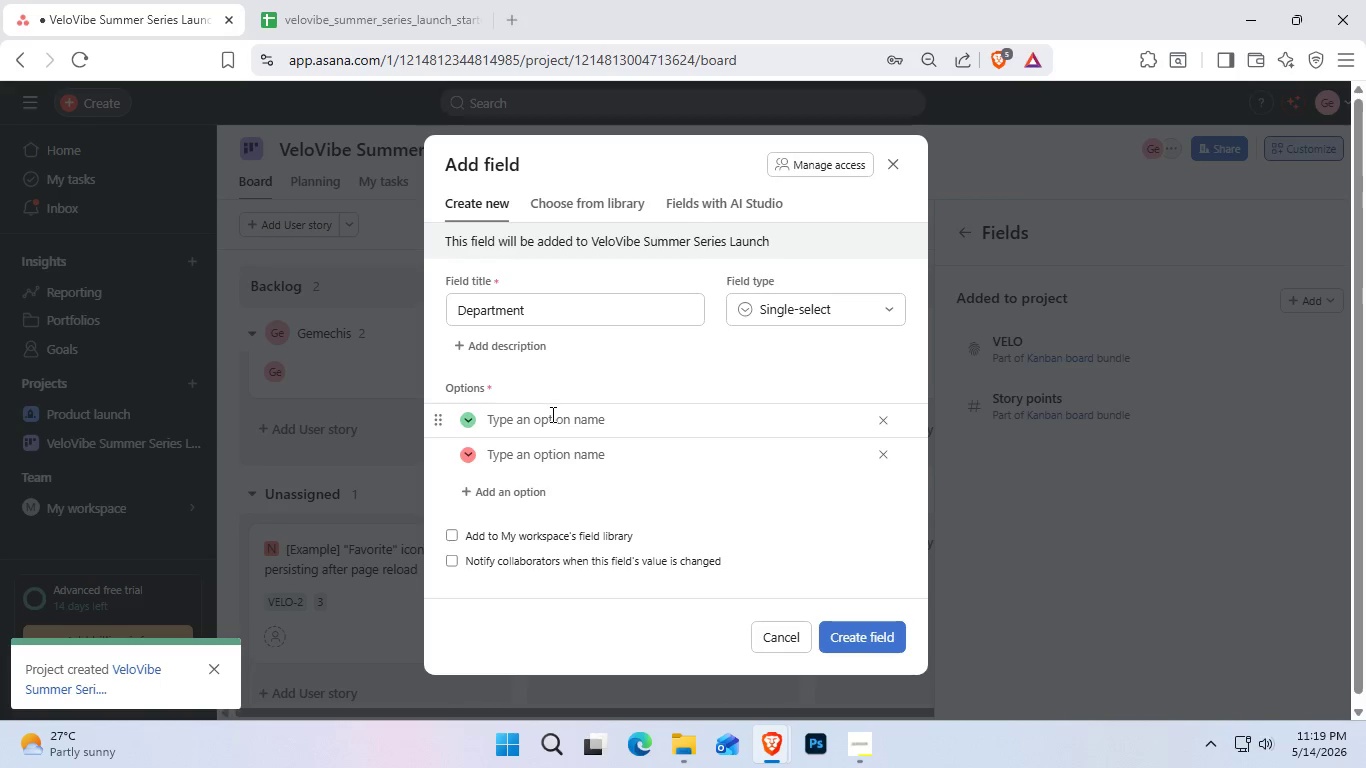 
left_click([551, 414])
 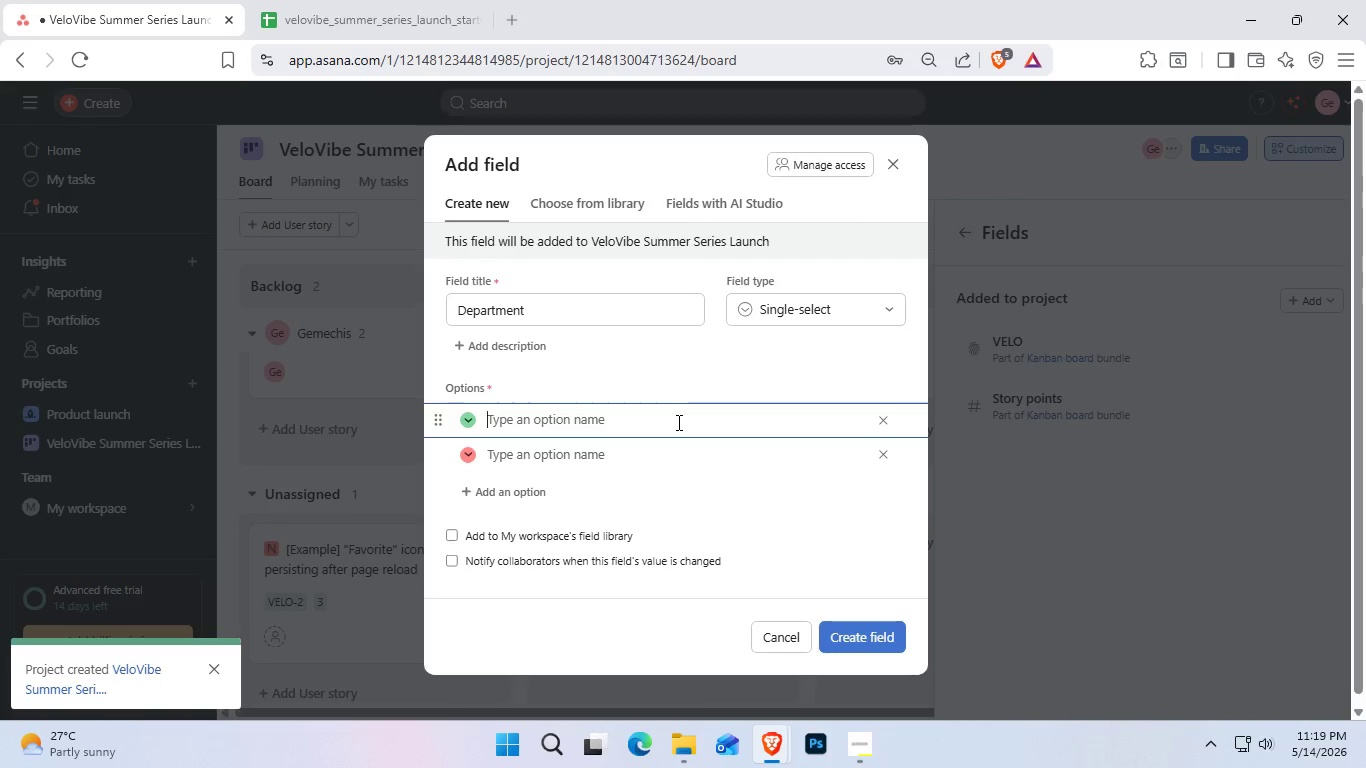 
wait(18.77)
 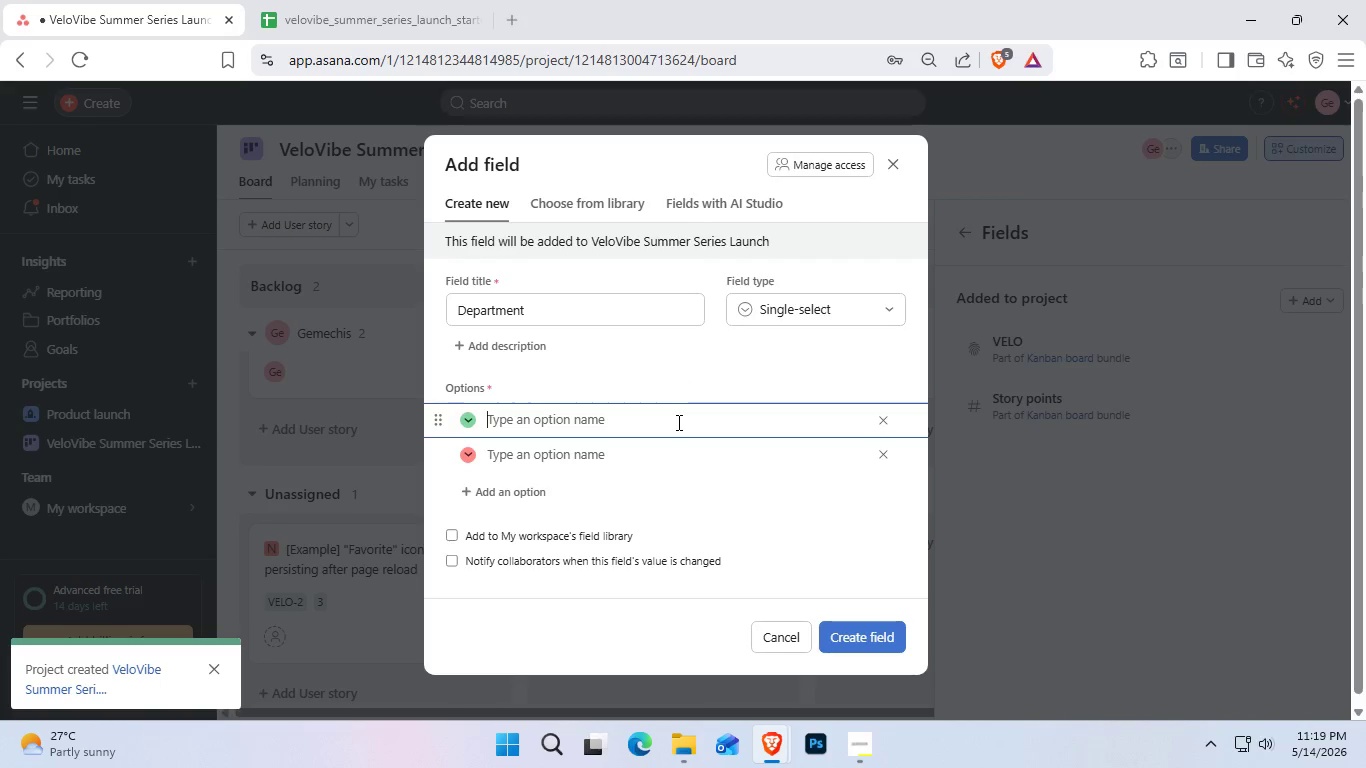 
left_click([662, 427])
 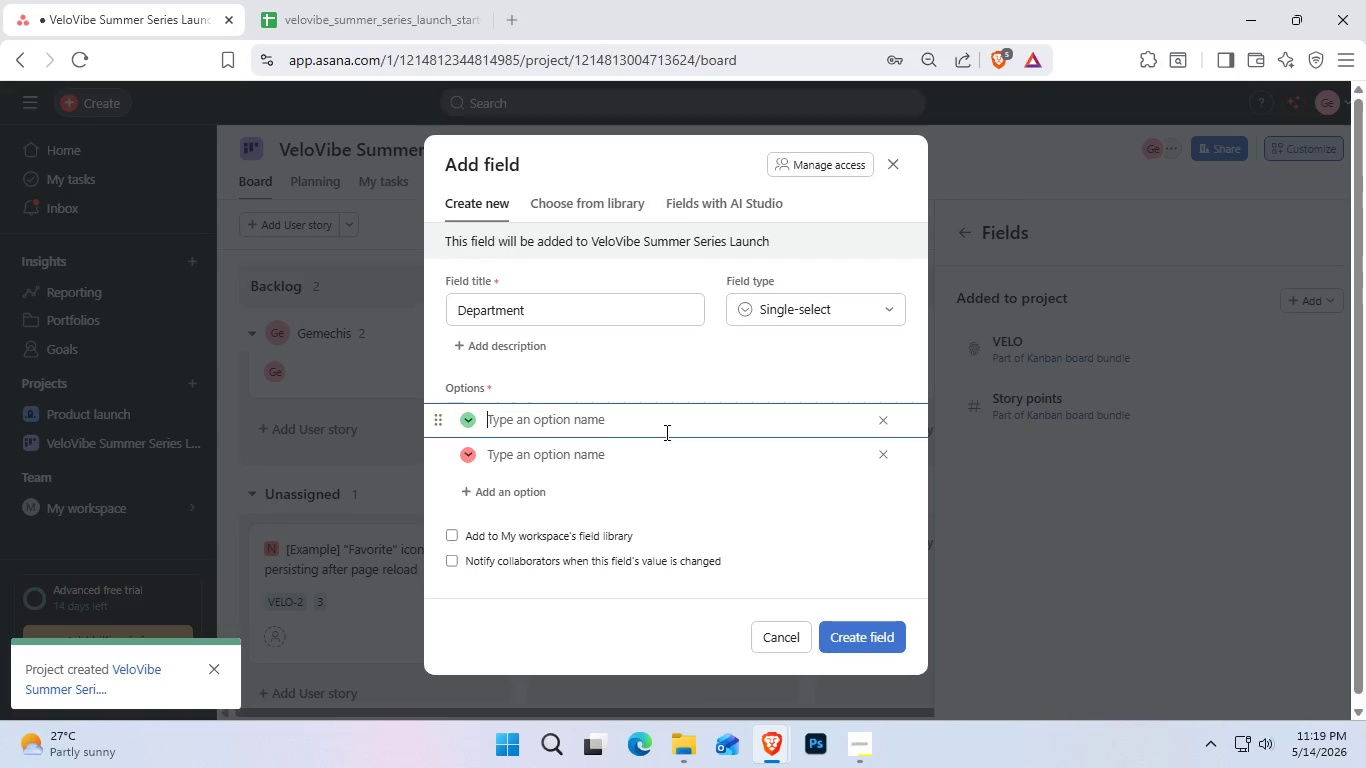 
wait(10.02)
 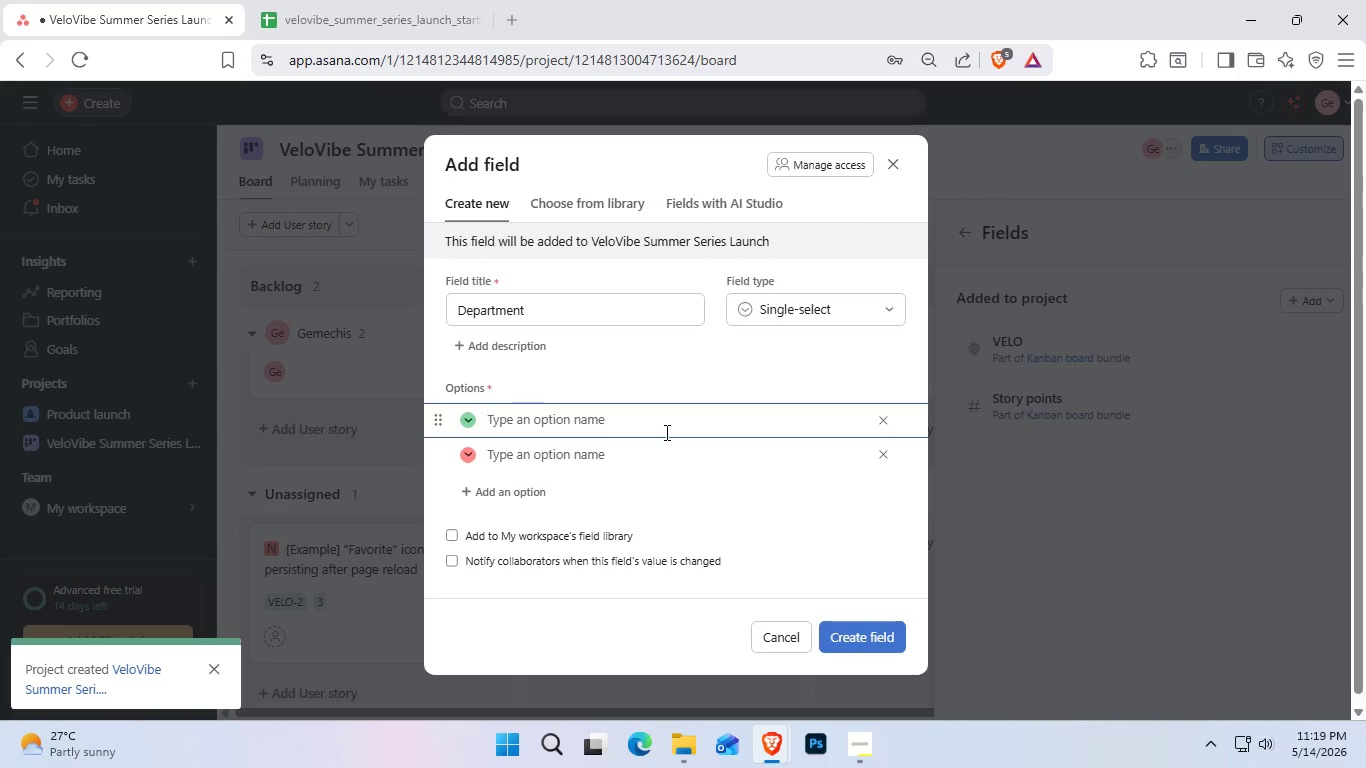 
type(Mar)
 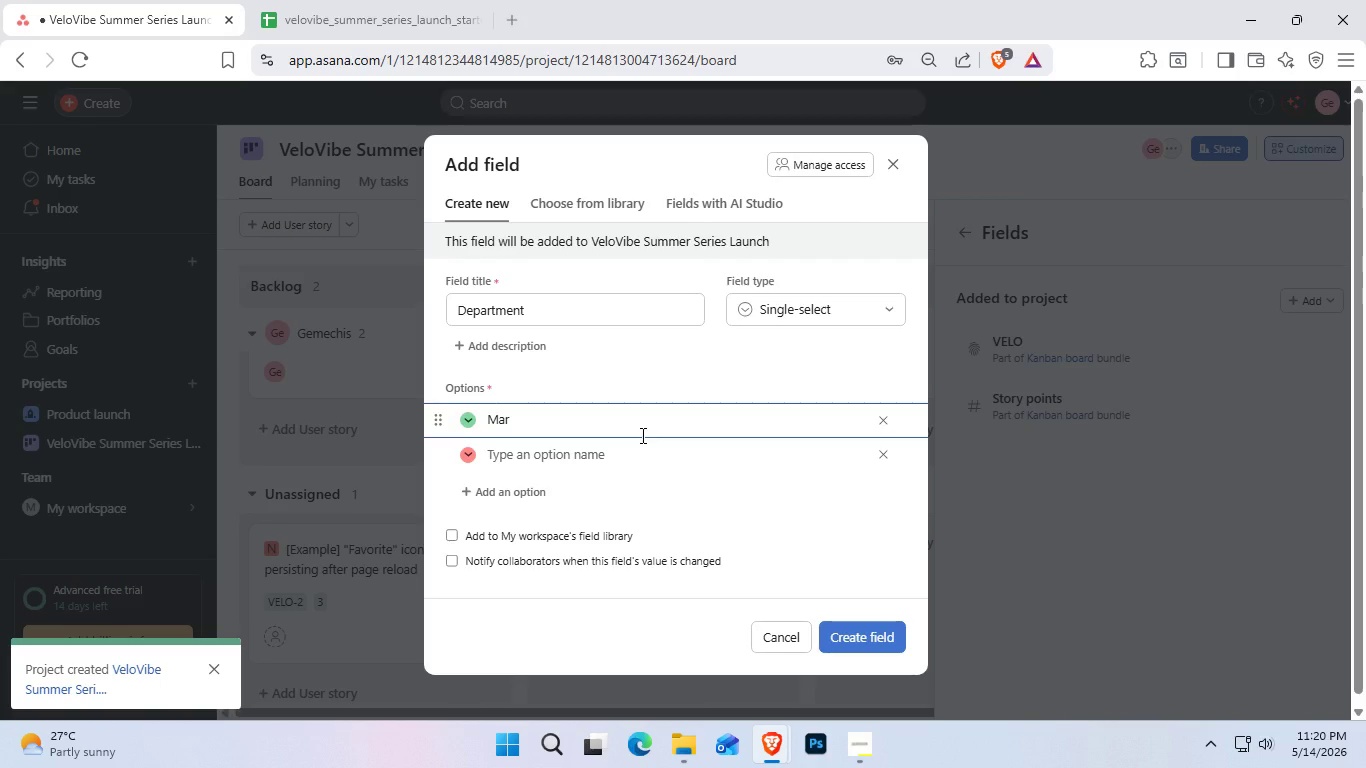 
type(ket)
 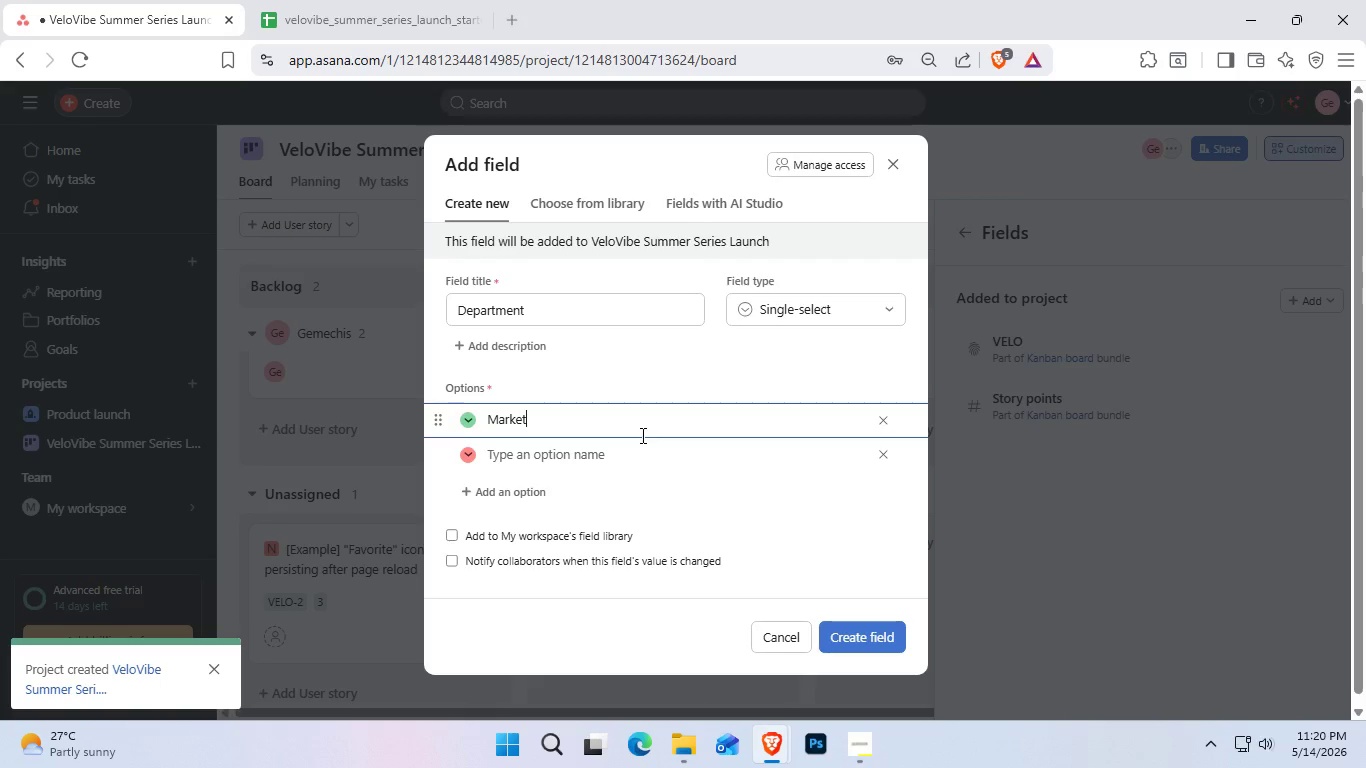 
type(ing)
 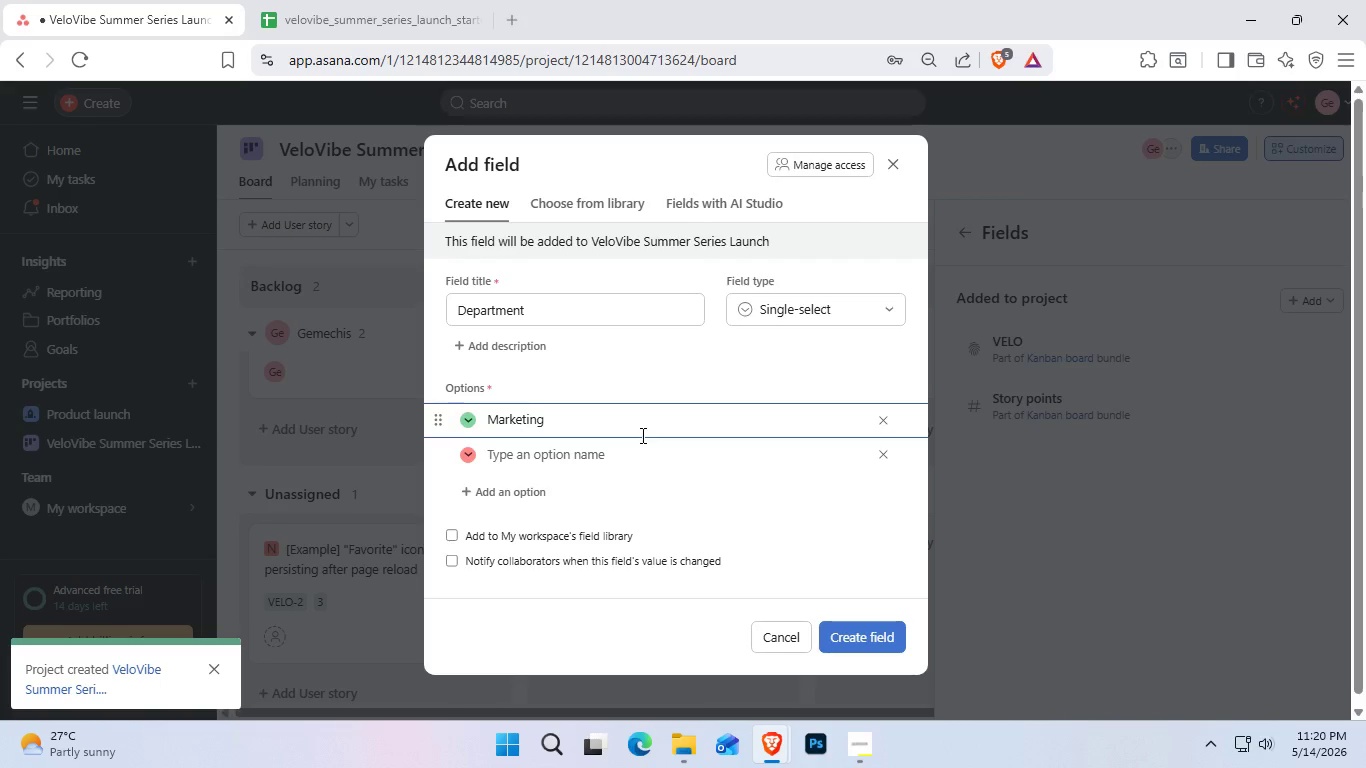 
key(Enter)
 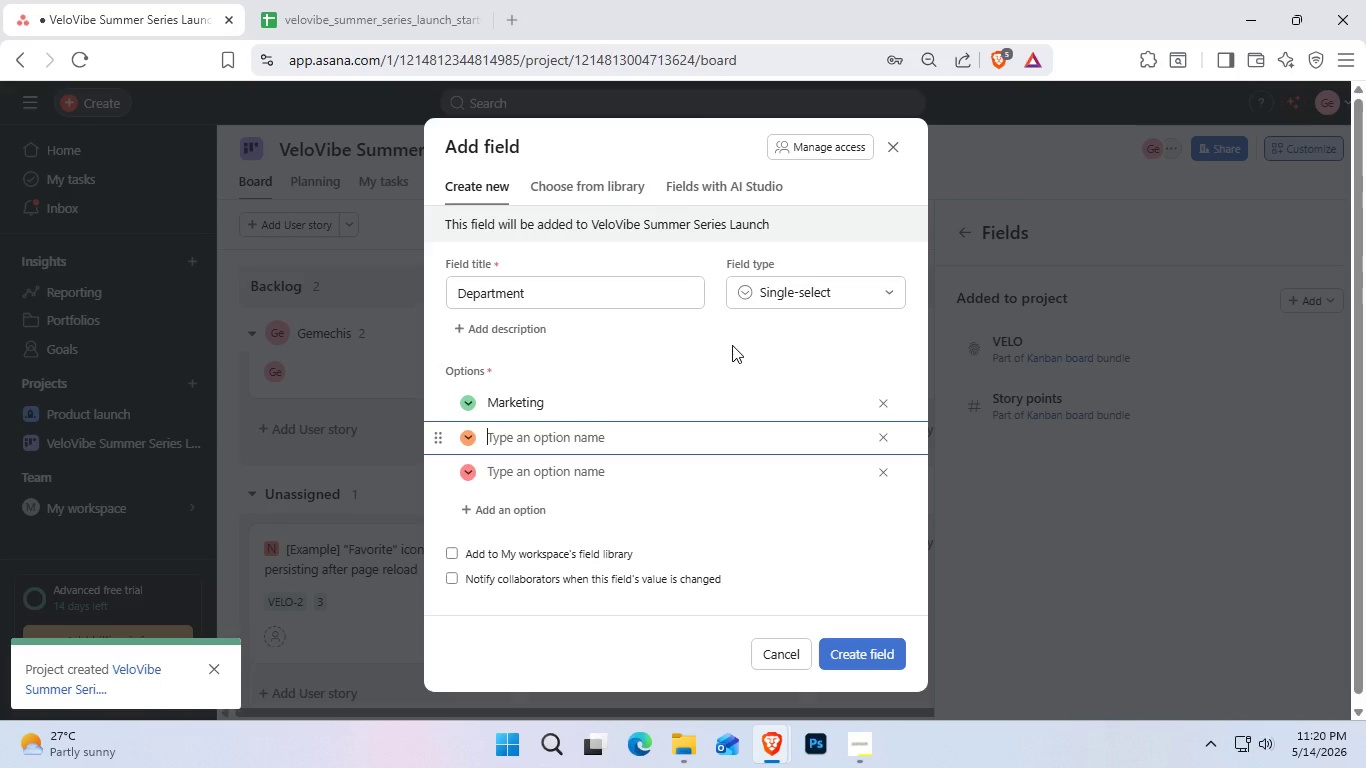 
wait(17.0)
 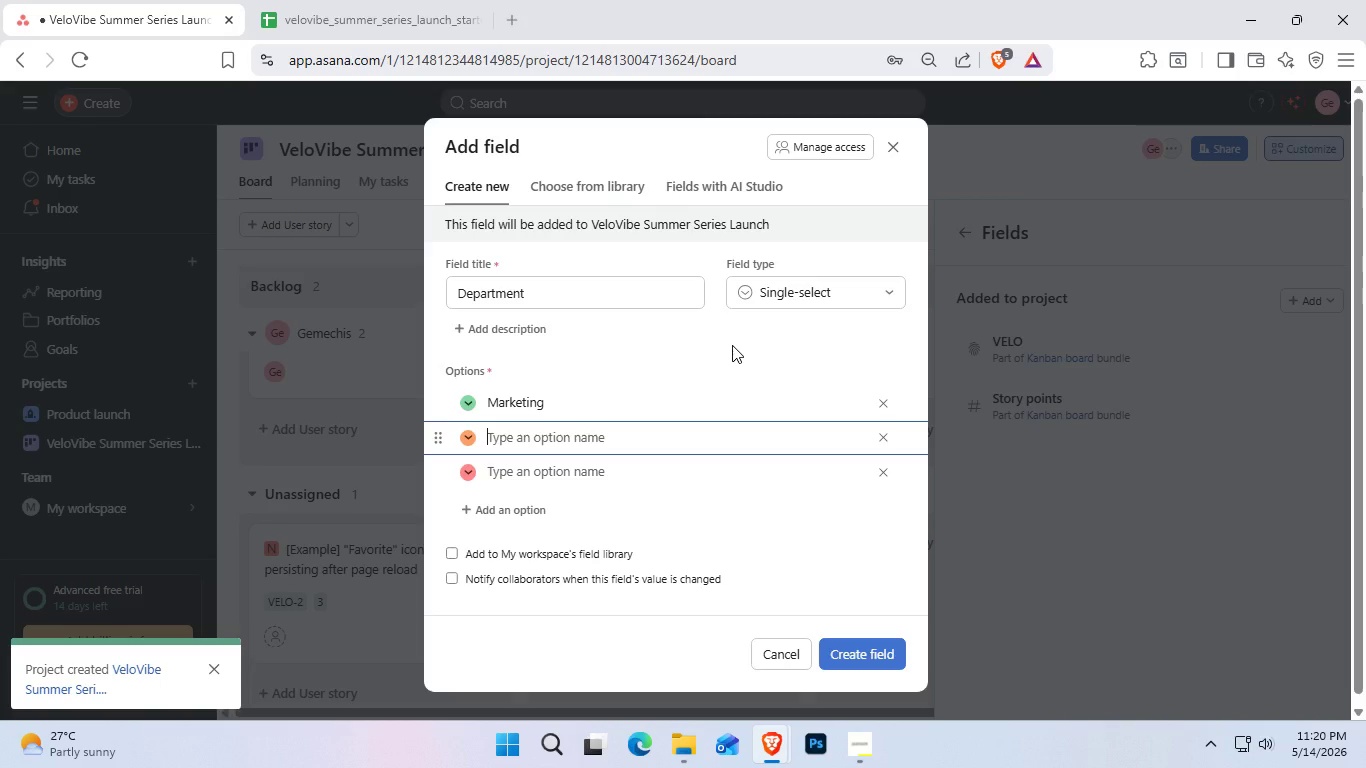 
key(Shift+ShiftLeft)
 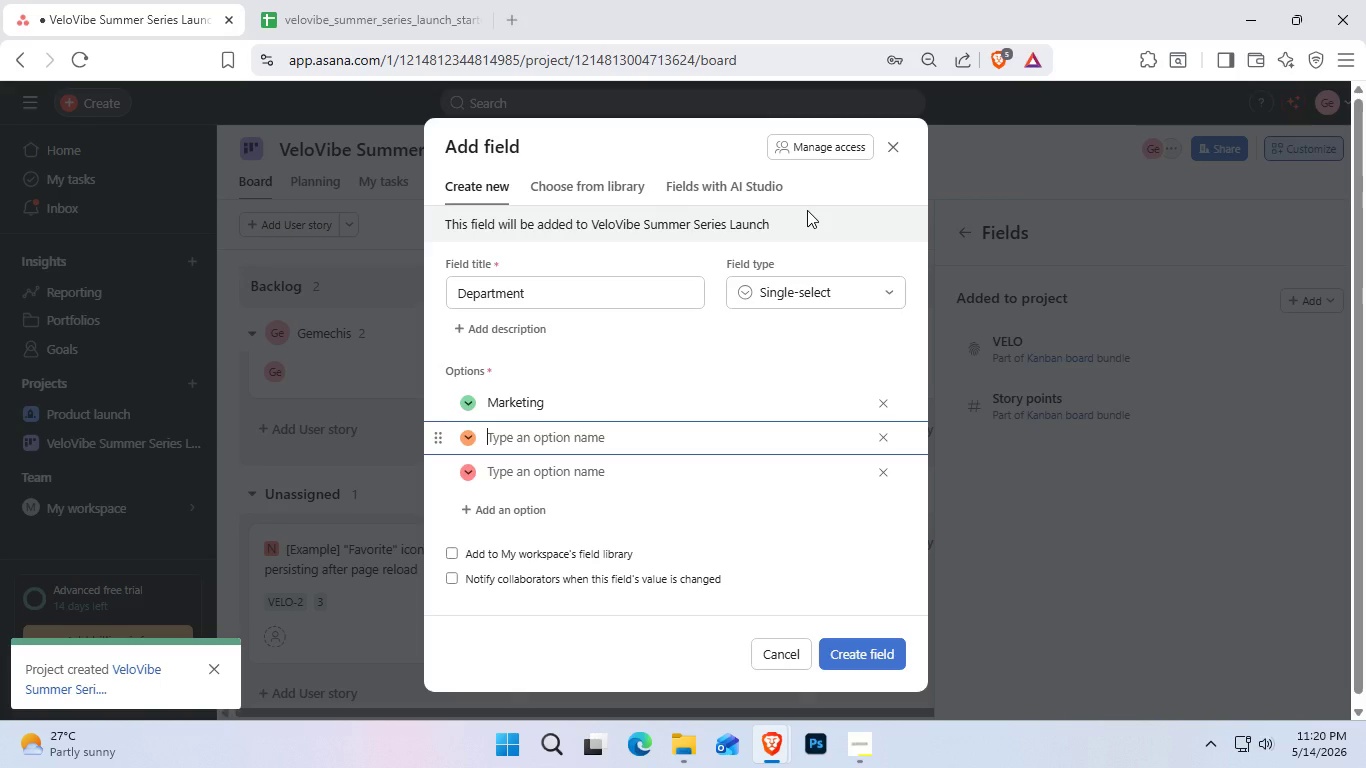 
type(I\)
key(Backspace)
type(Mech)
 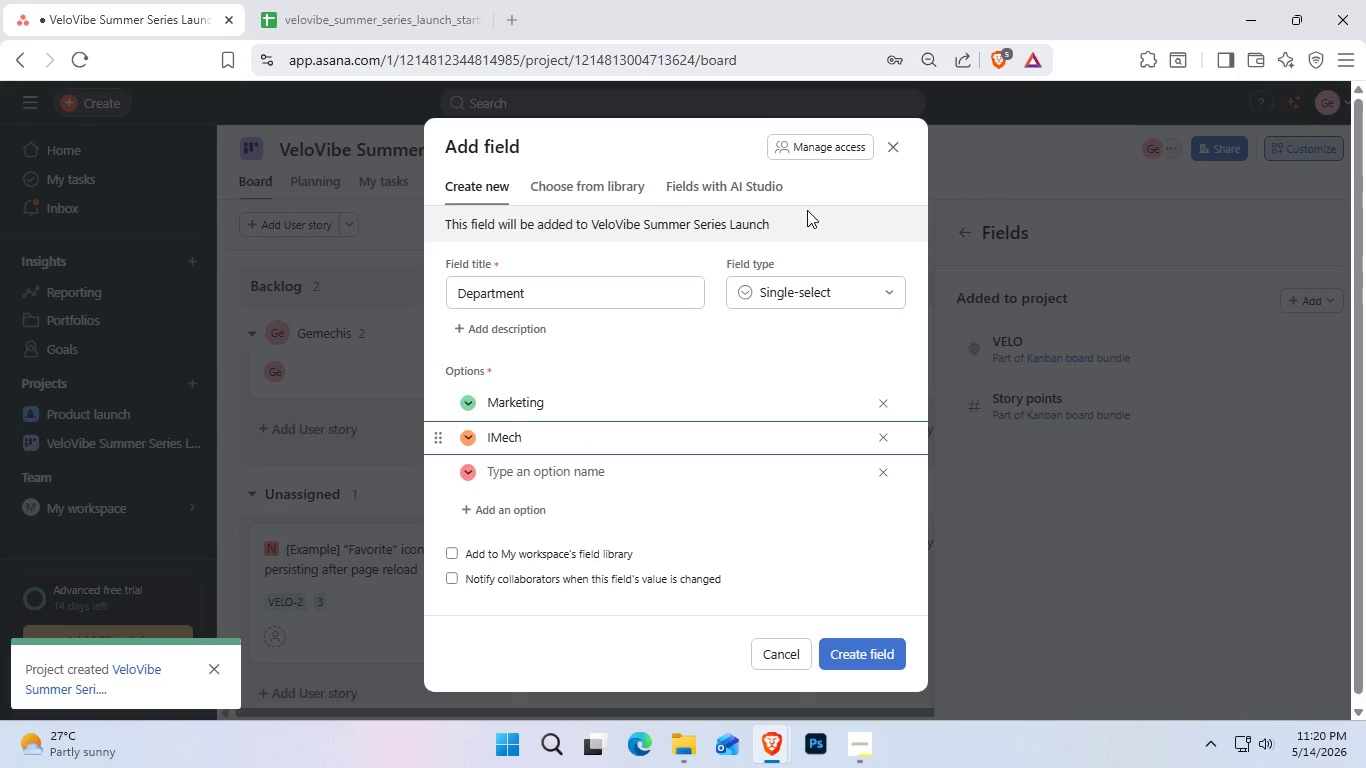 
key(ArrowLeft)
 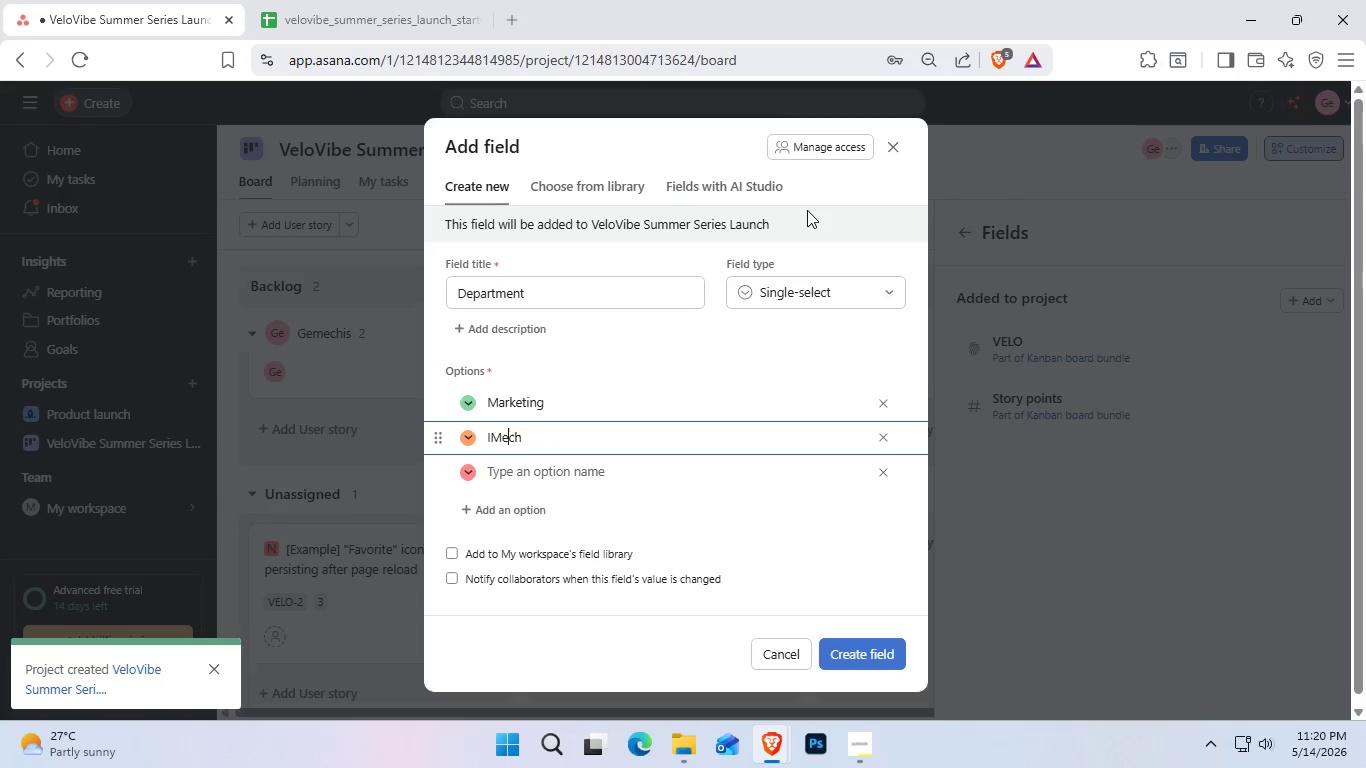 
key(ArrowLeft)
 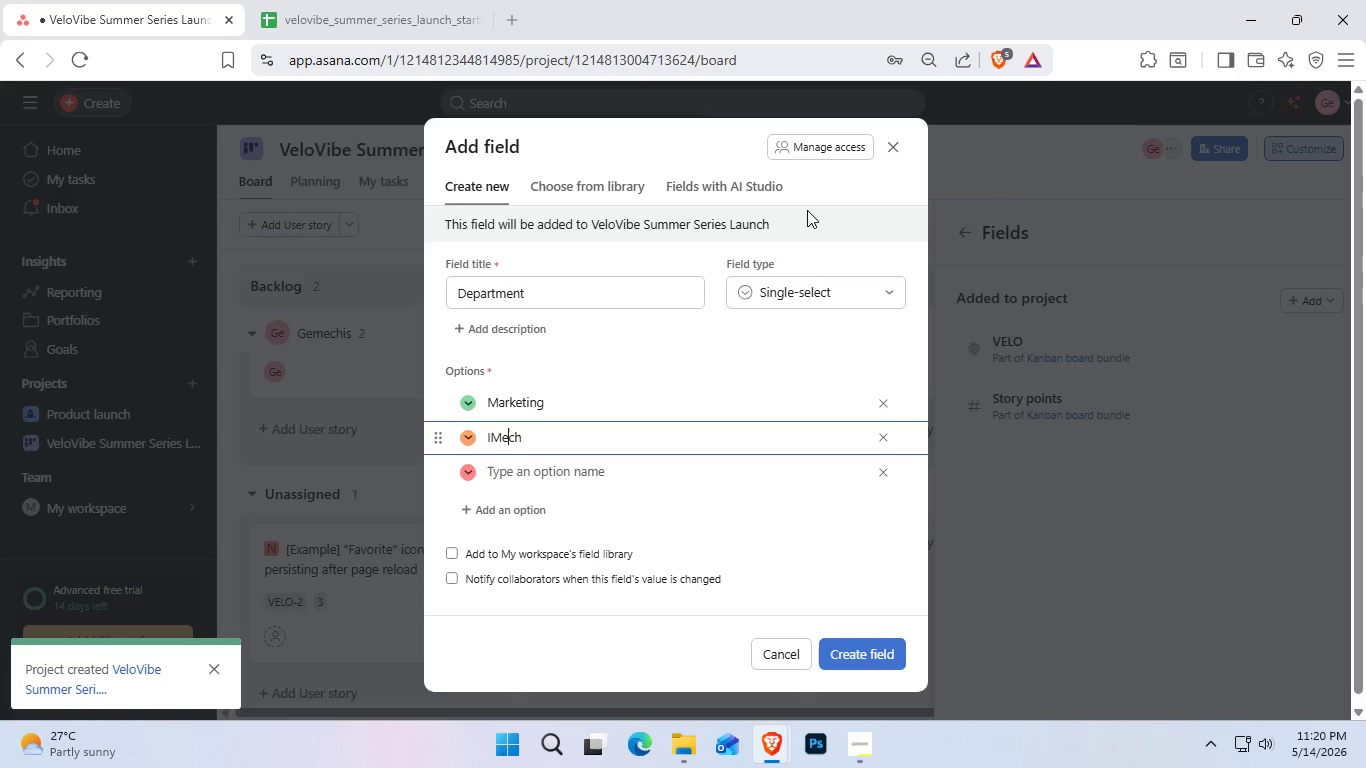 
key(ArrowLeft)
 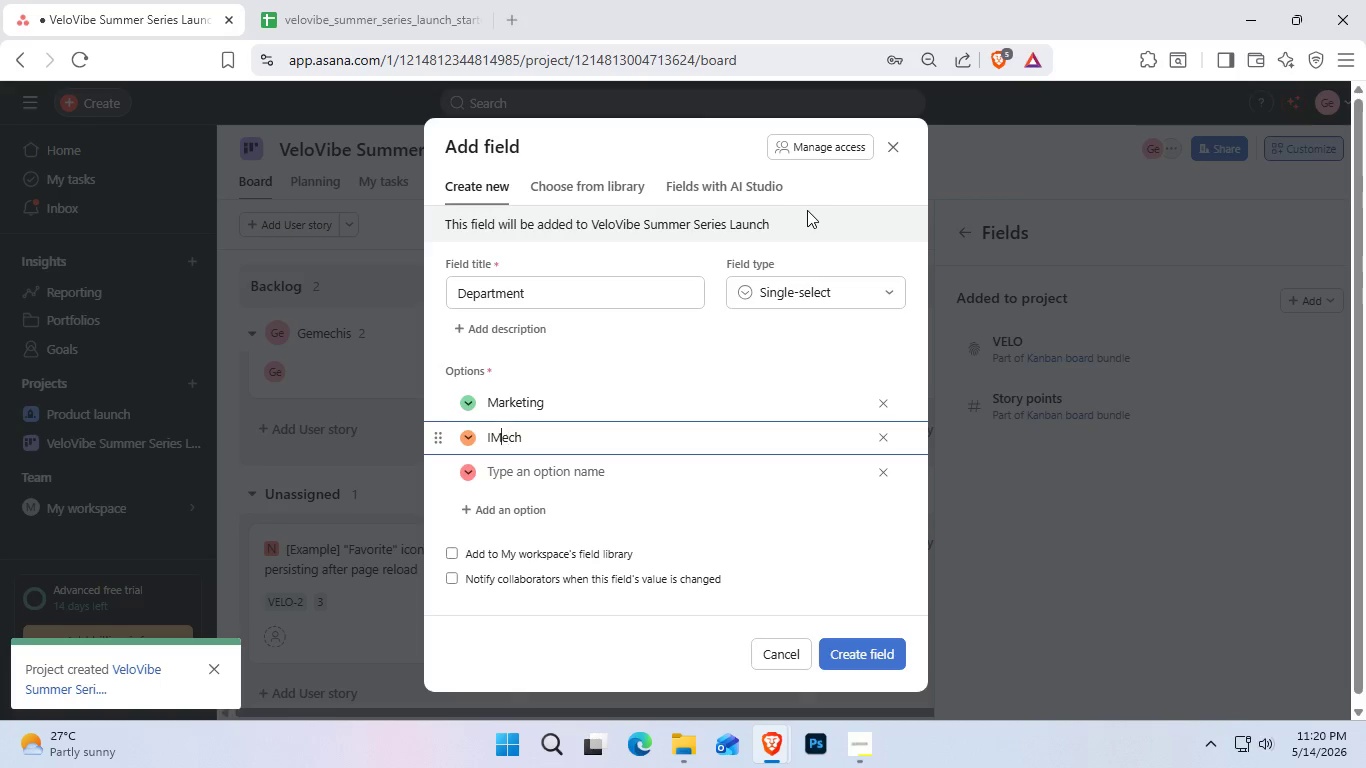 
key(ArrowLeft)
 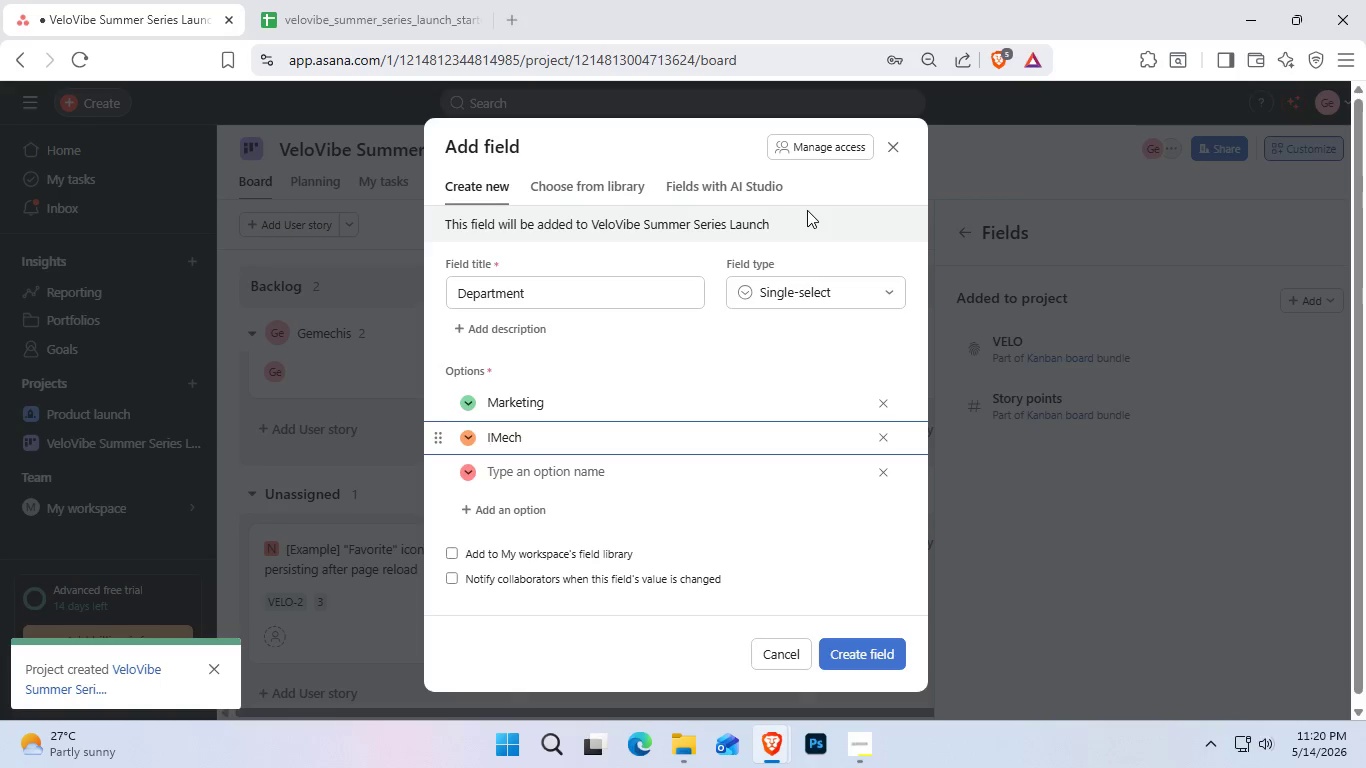 
key(Backspace)
 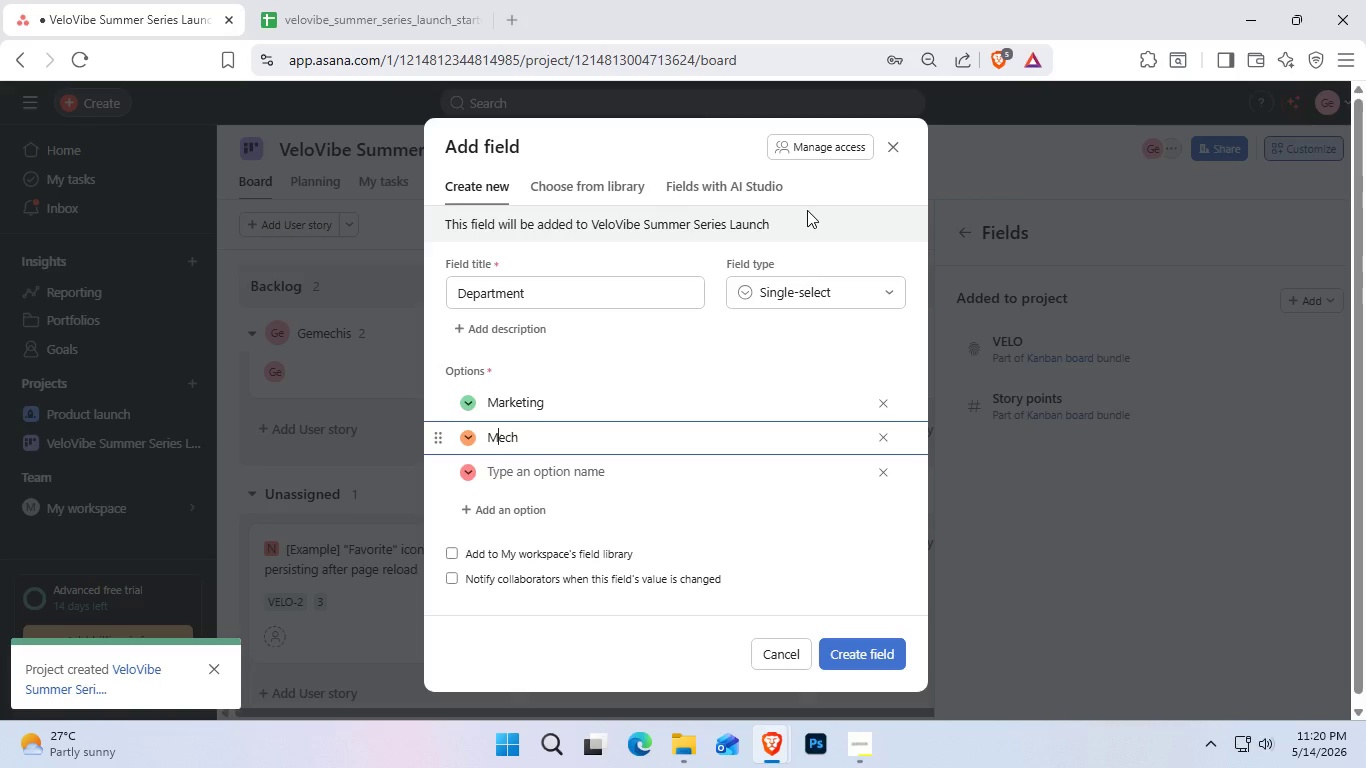 
hold_key(key=ArrowRight, duration=0.72)
 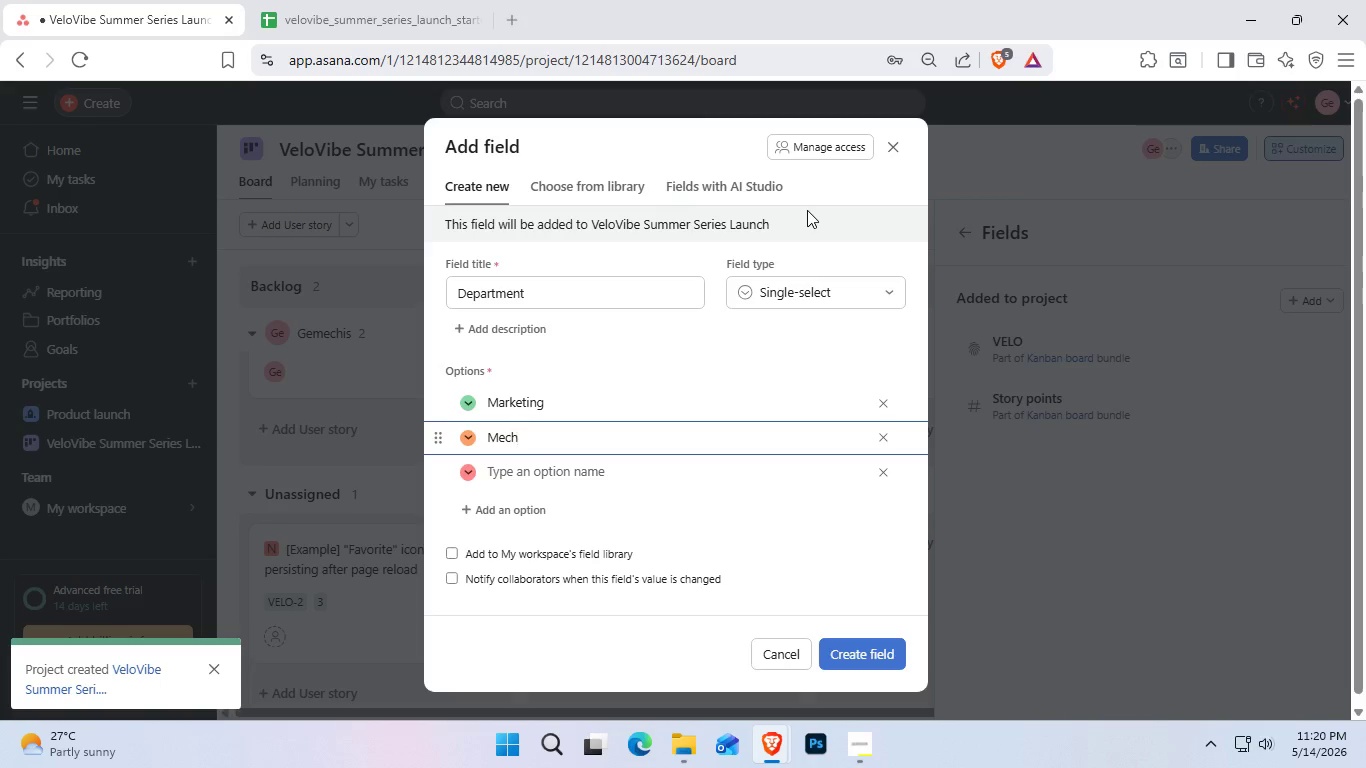 
type(s)
key(Backspace)
type(an)
 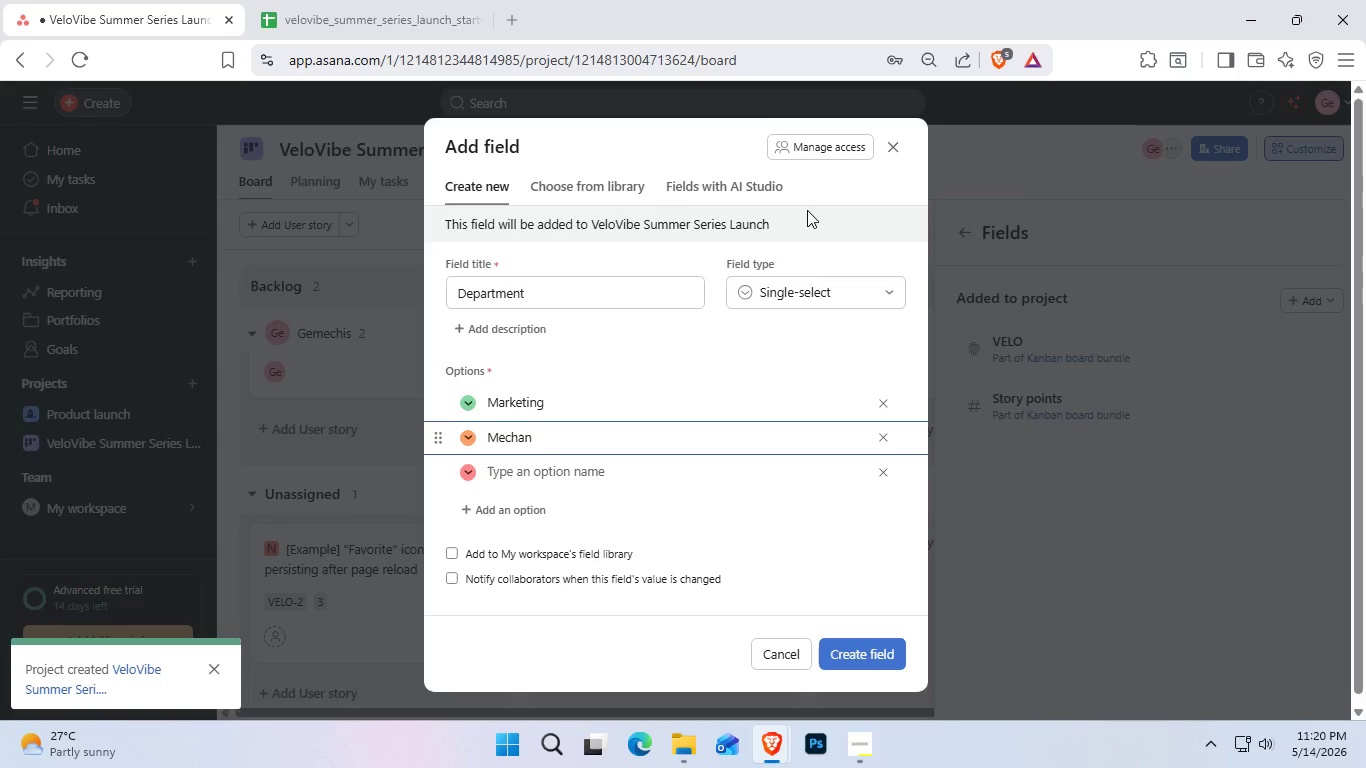 
wait(6.56)
 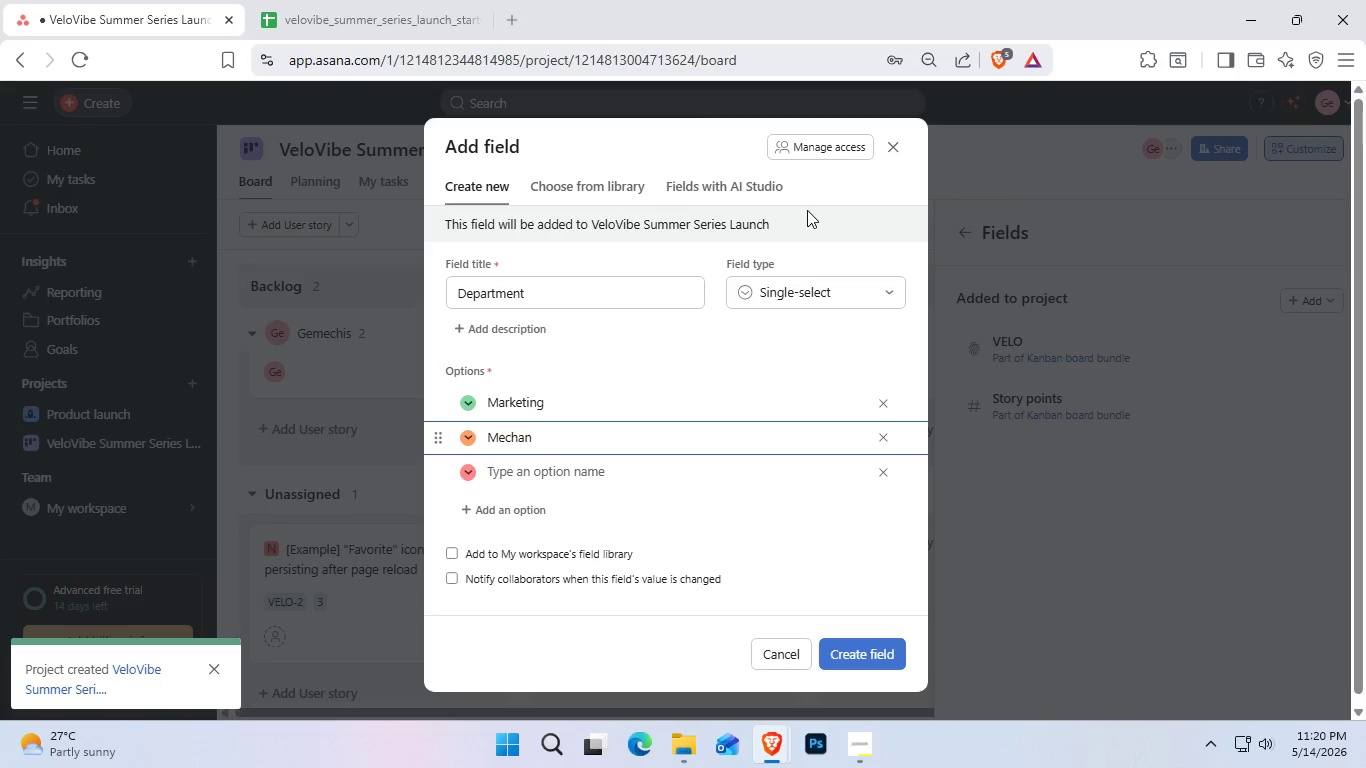 
type(ics)
 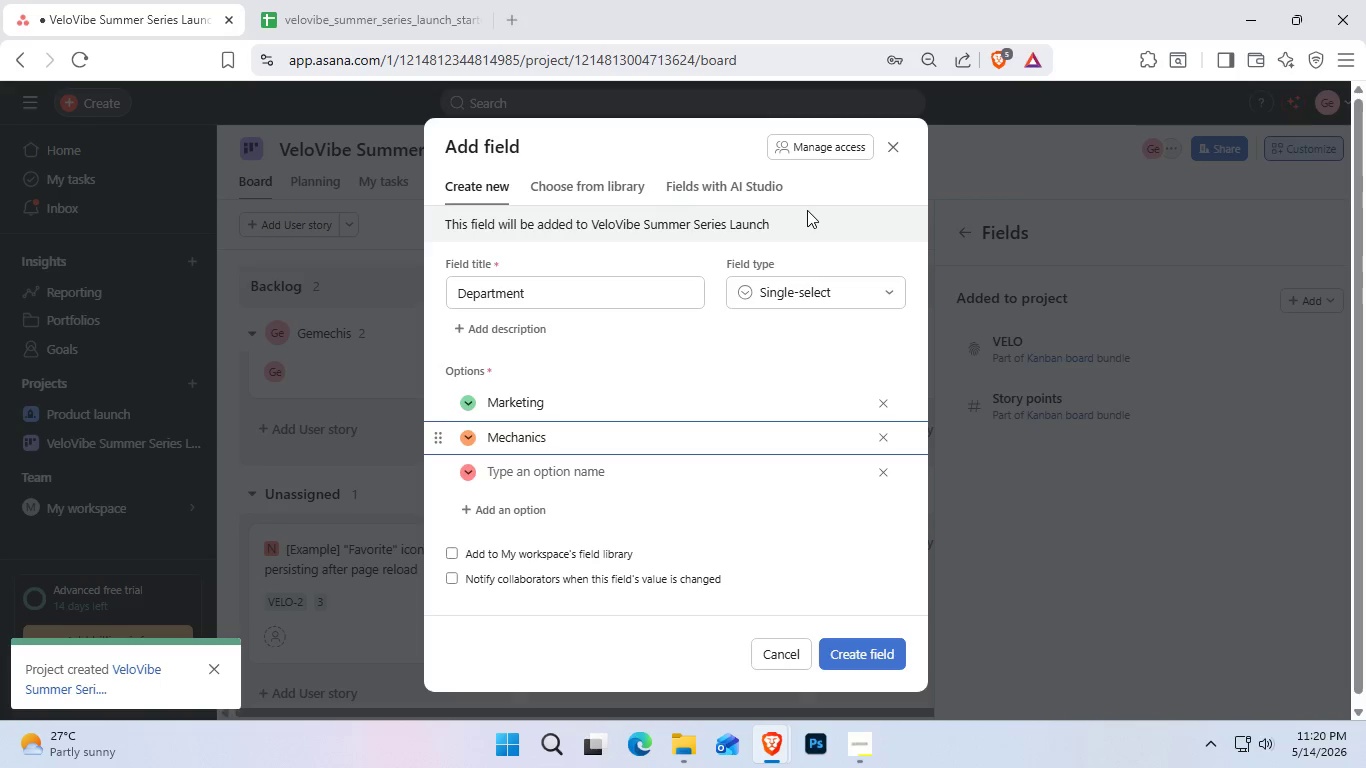 
key(Enter)
 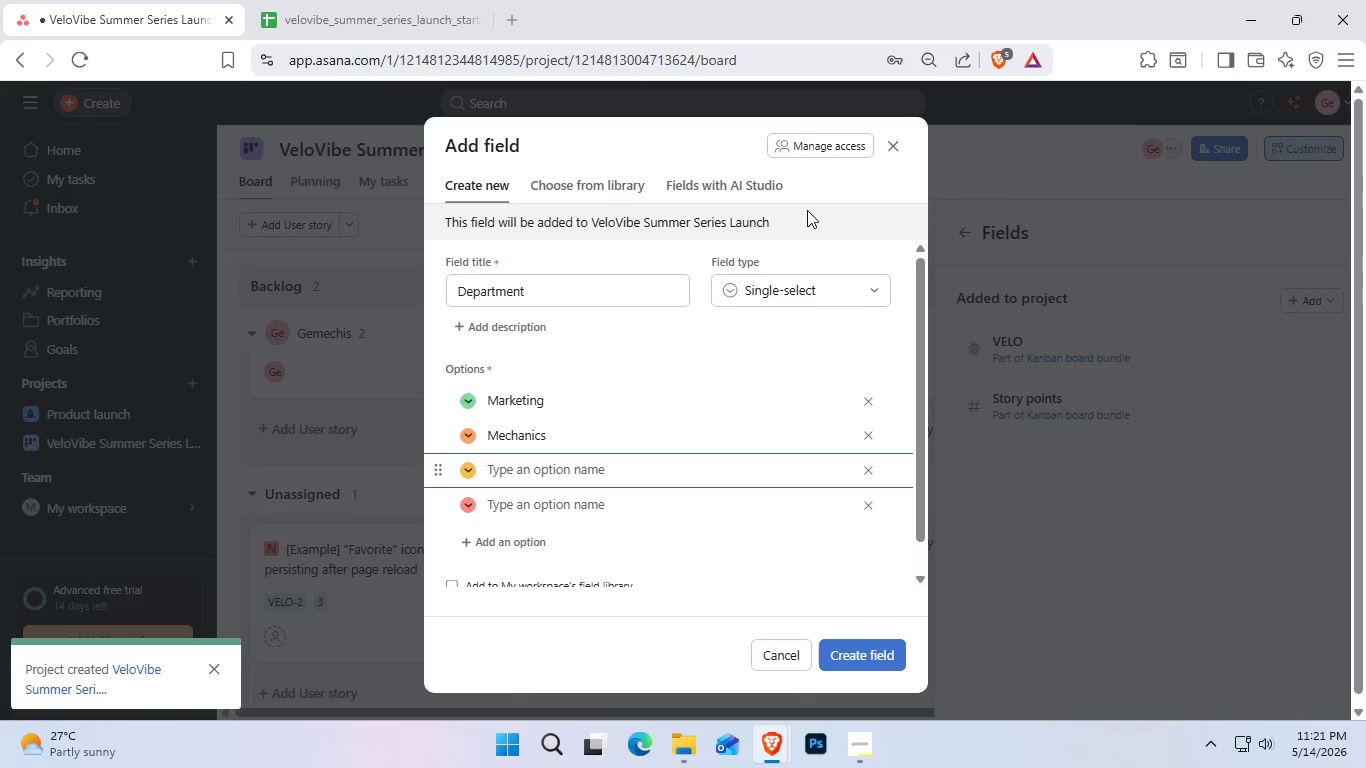 
wait(10.0)
 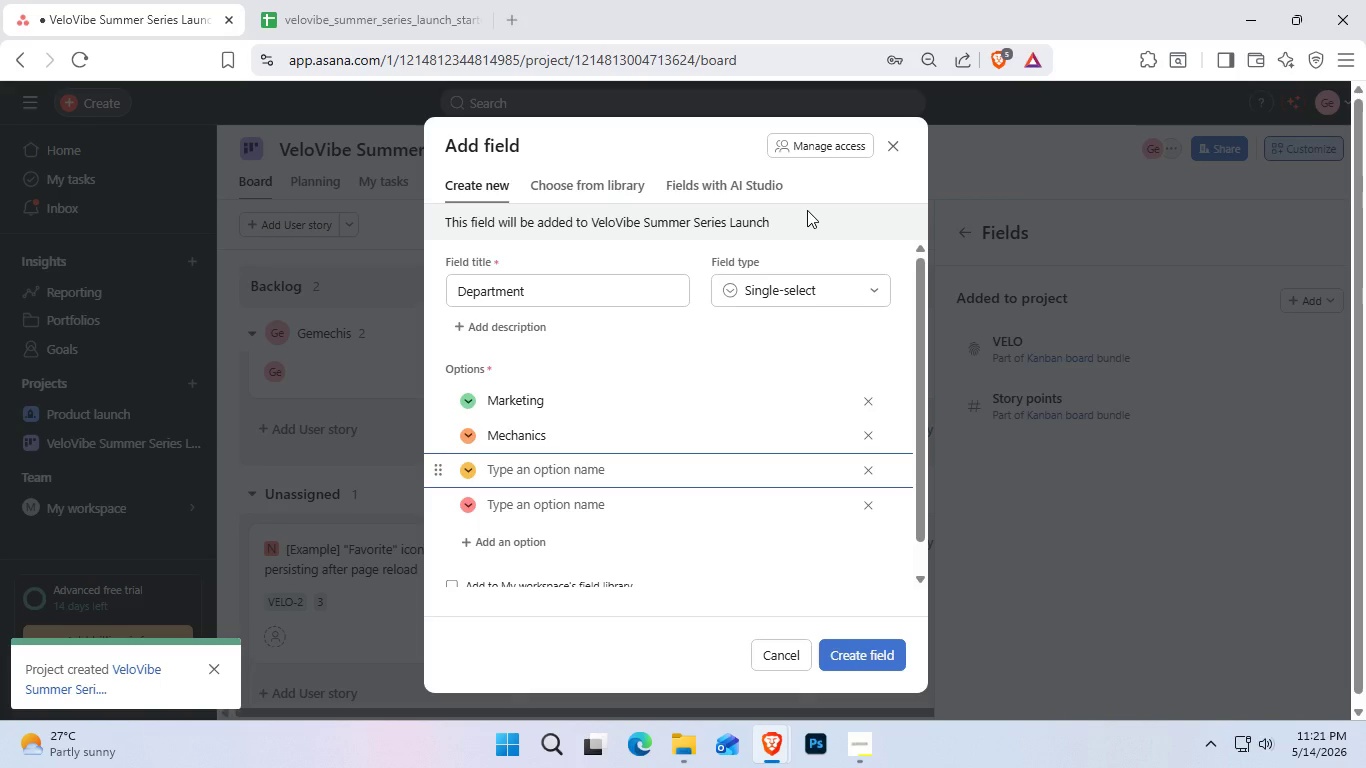 
type(Permitting)
 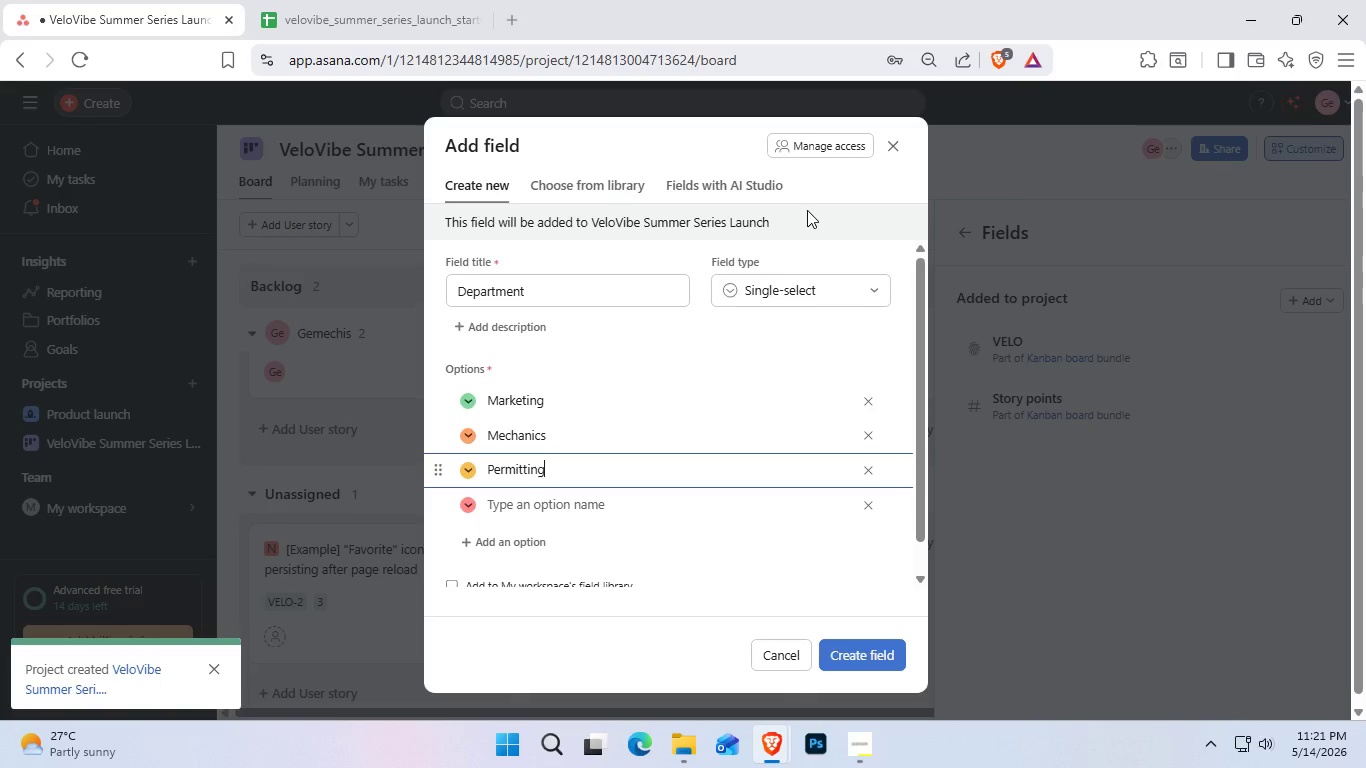 
wait(8.47)
 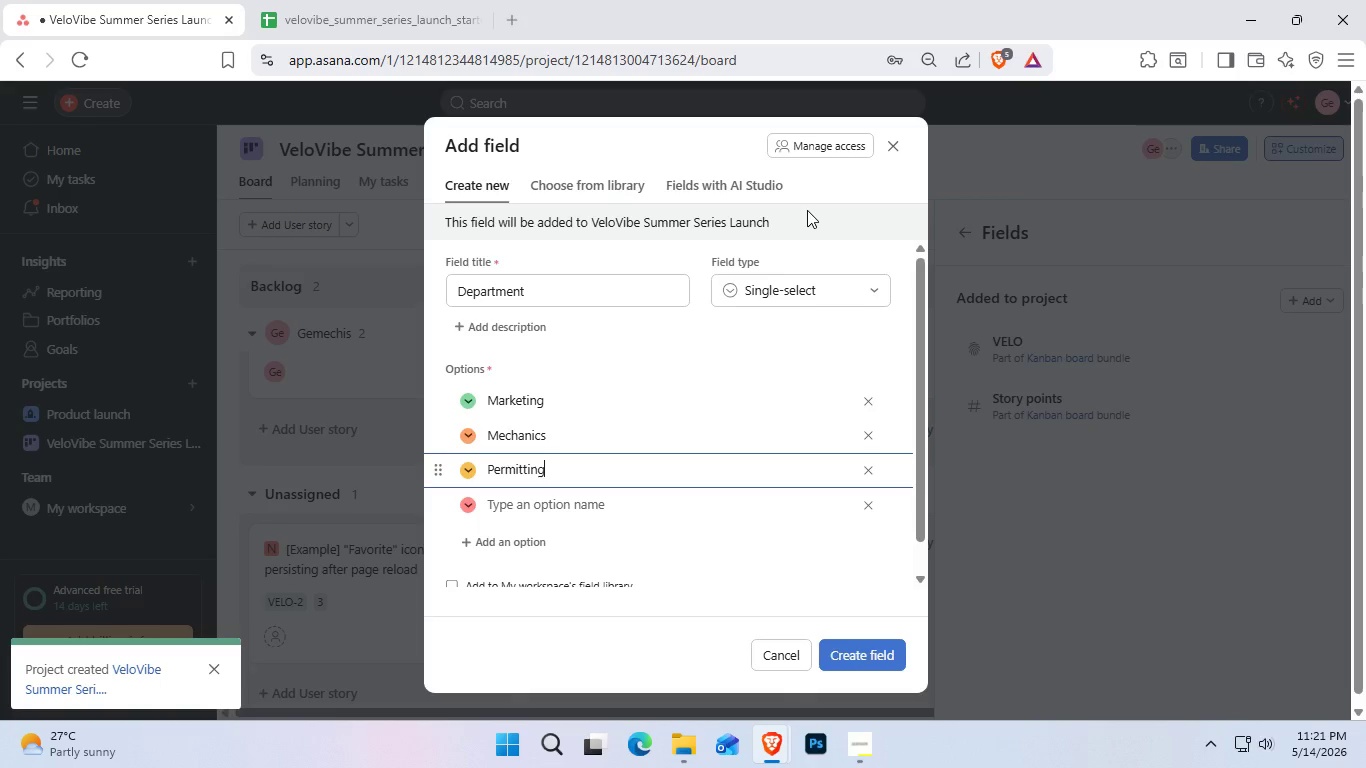 
left_click([415, 0])
 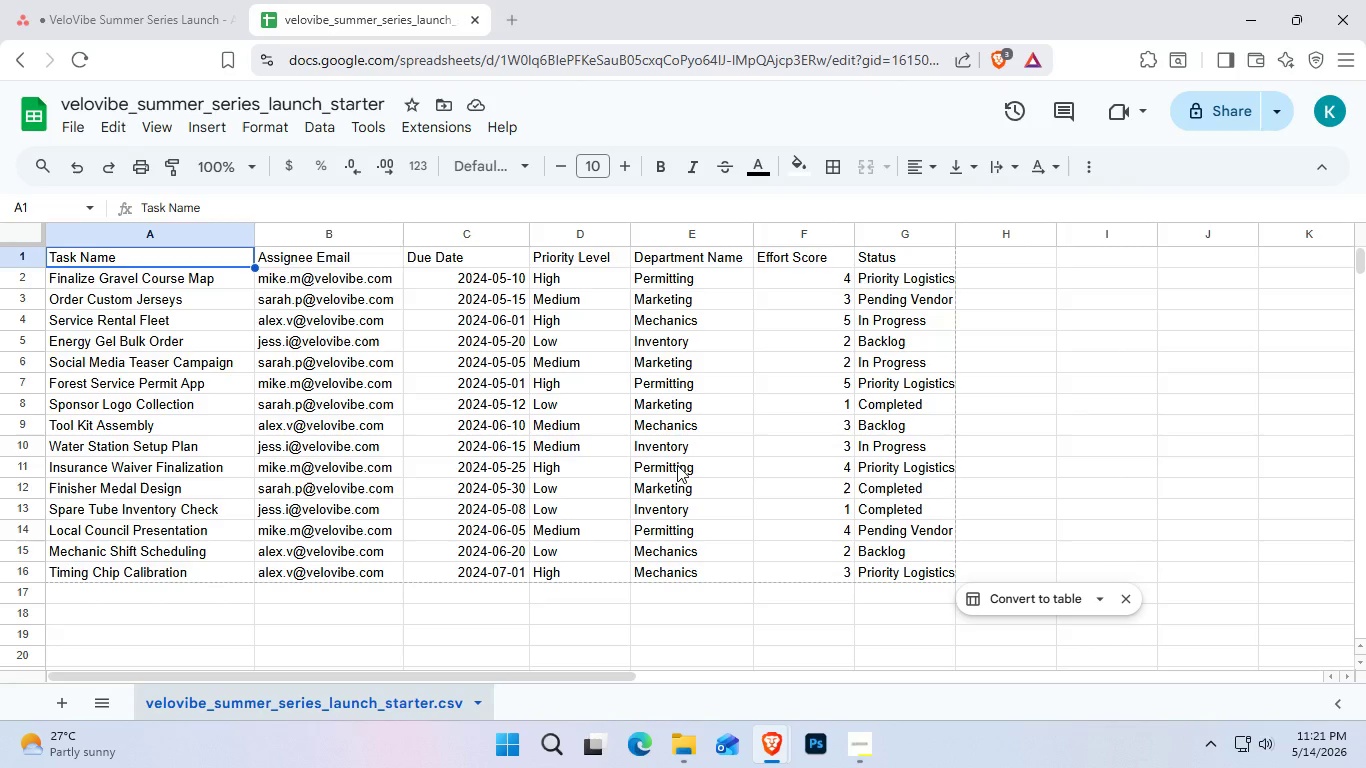 
wait(6.3)
 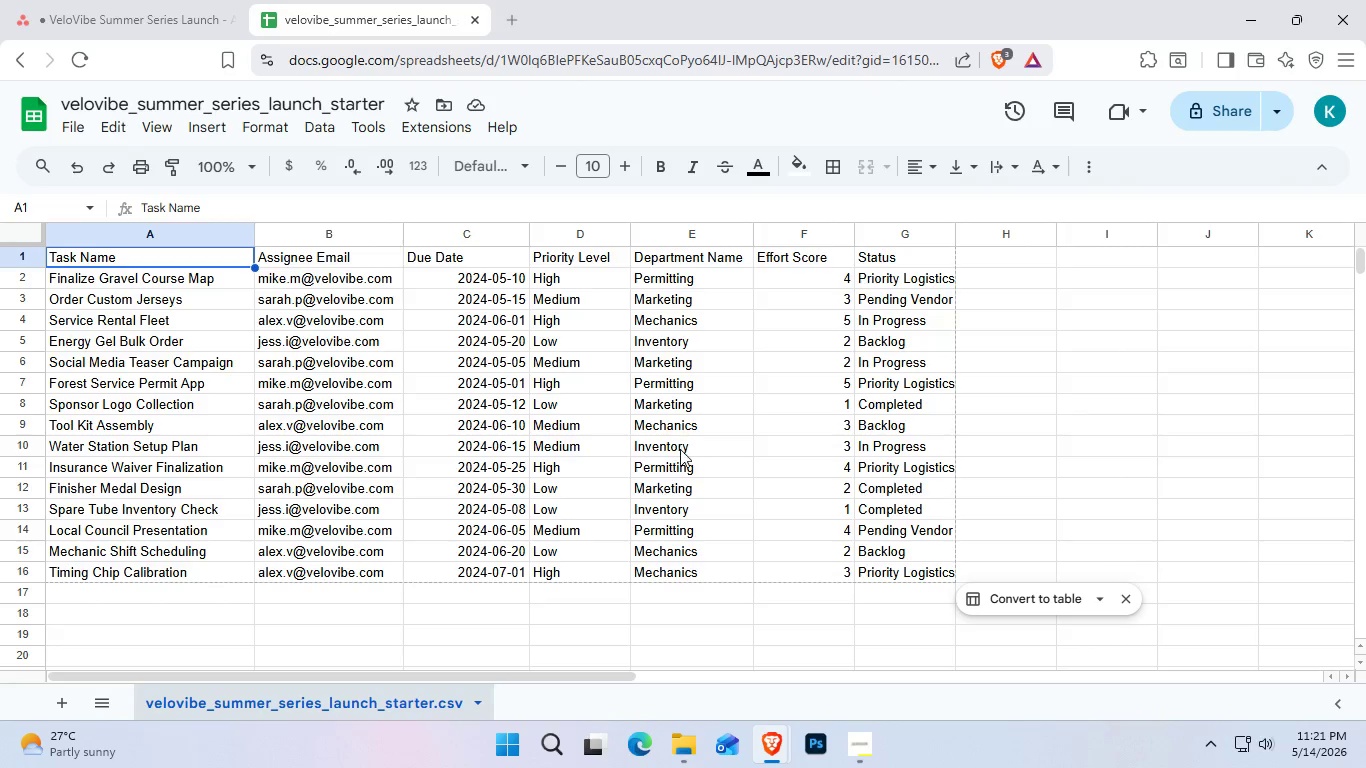 
left_click([64, 0])
 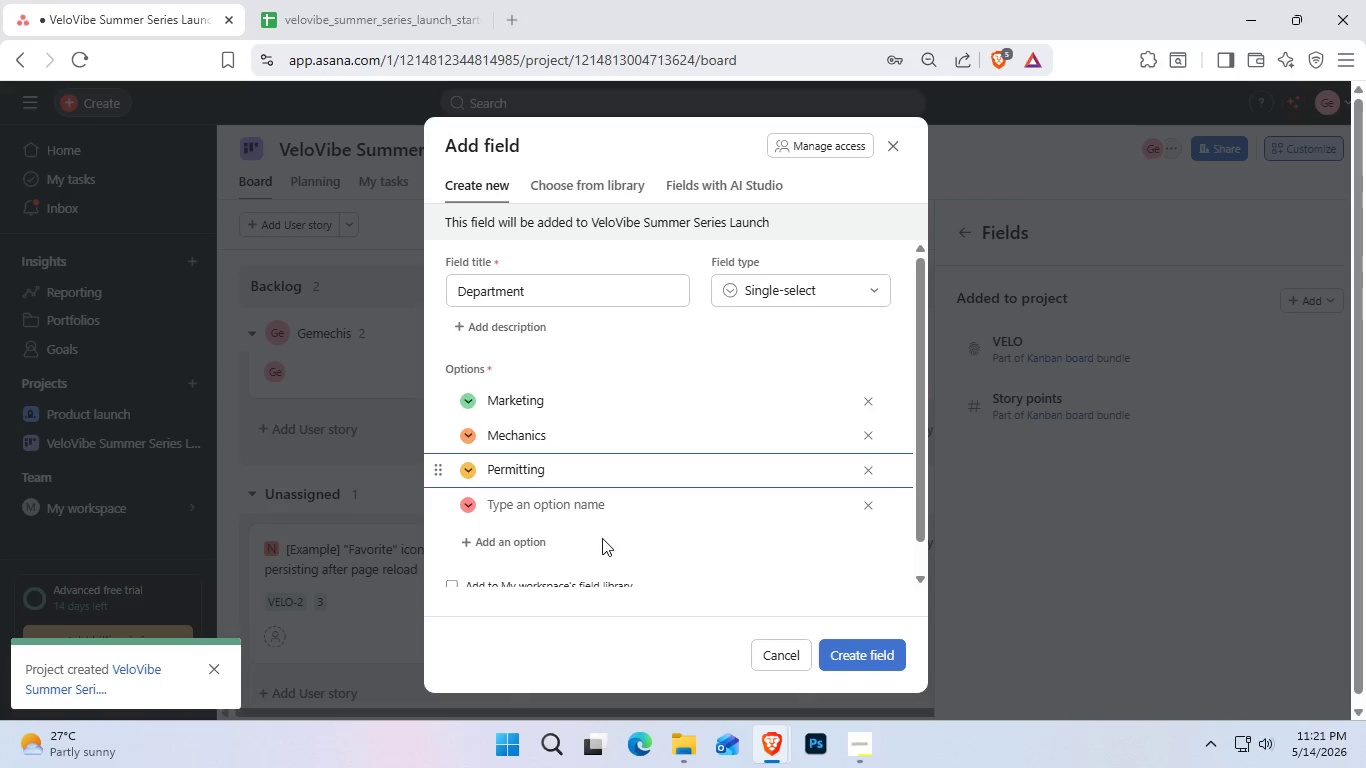 
left_click([610, 512])
 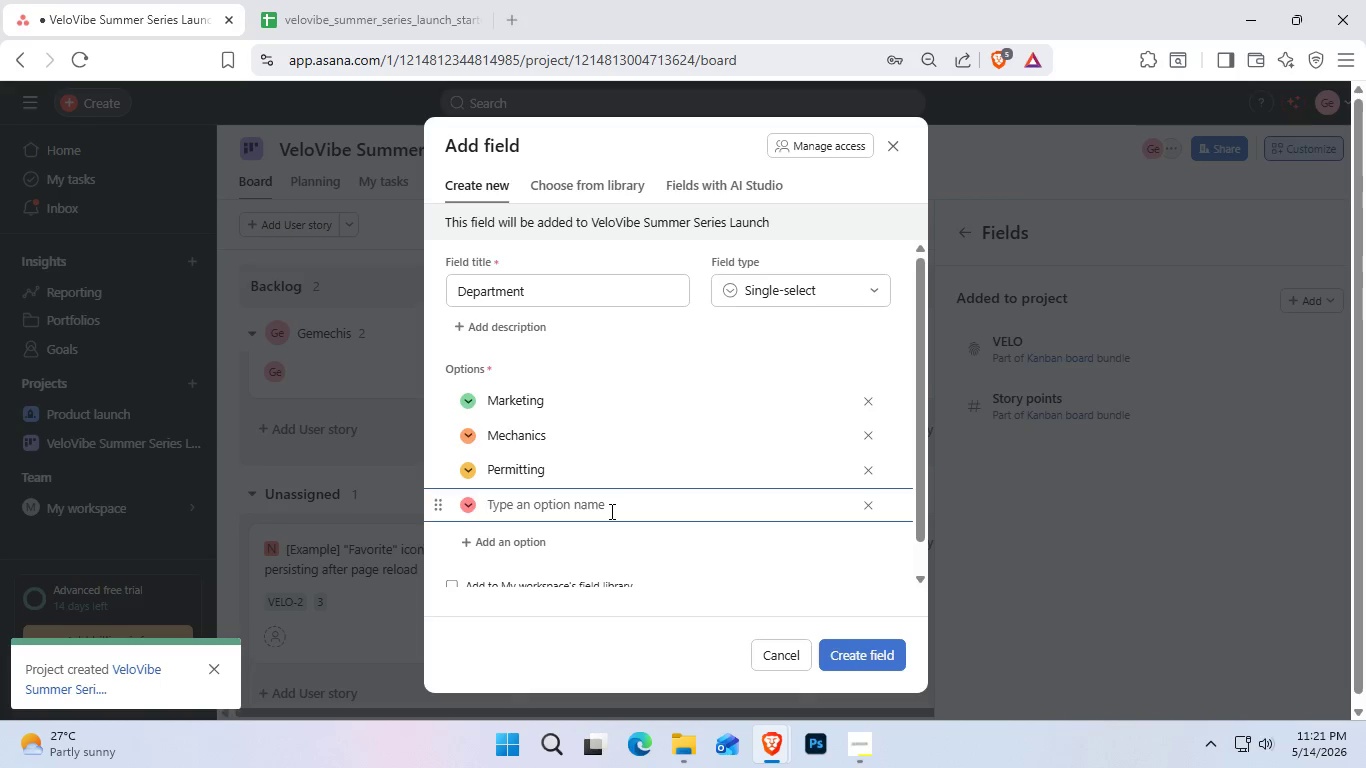 
type(Inventory)
 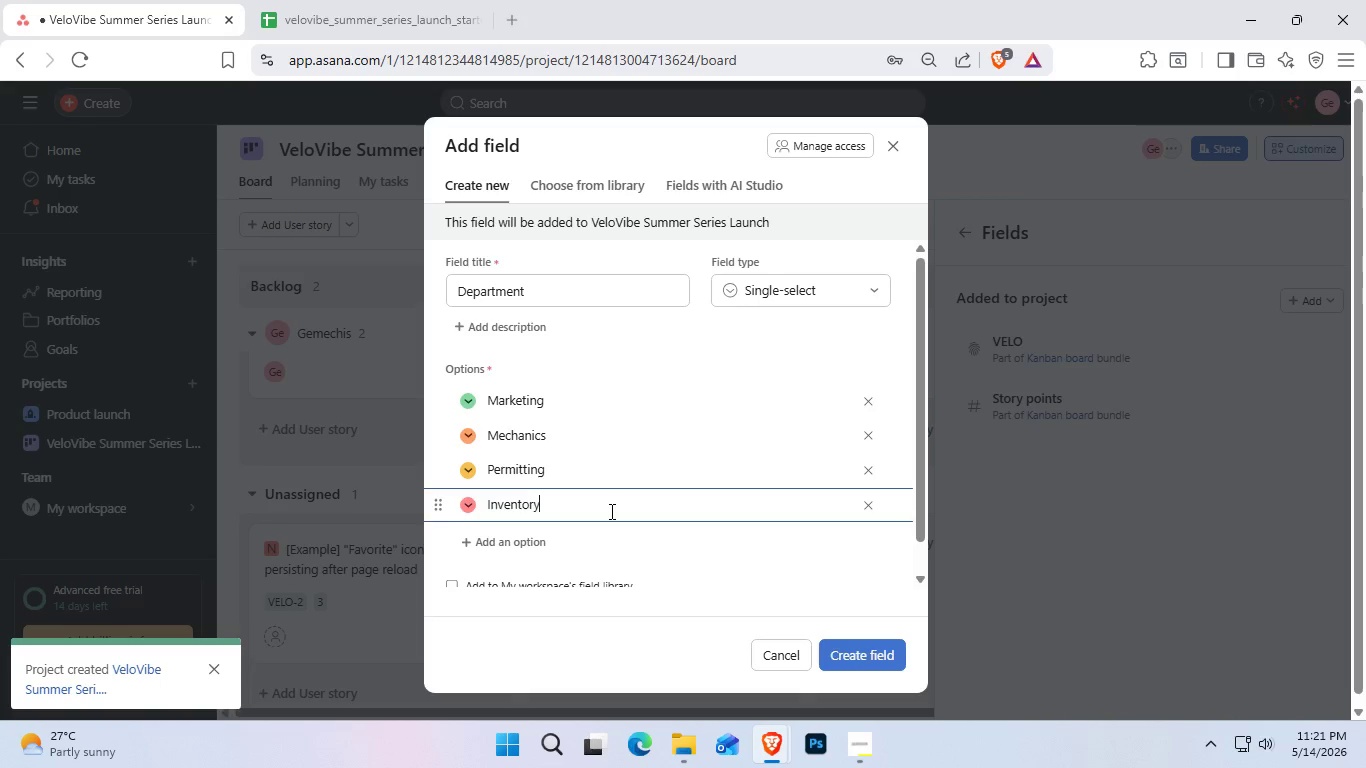 
scroll: coordinate [669, 508], scroll_direction: down, amount: 1.0
 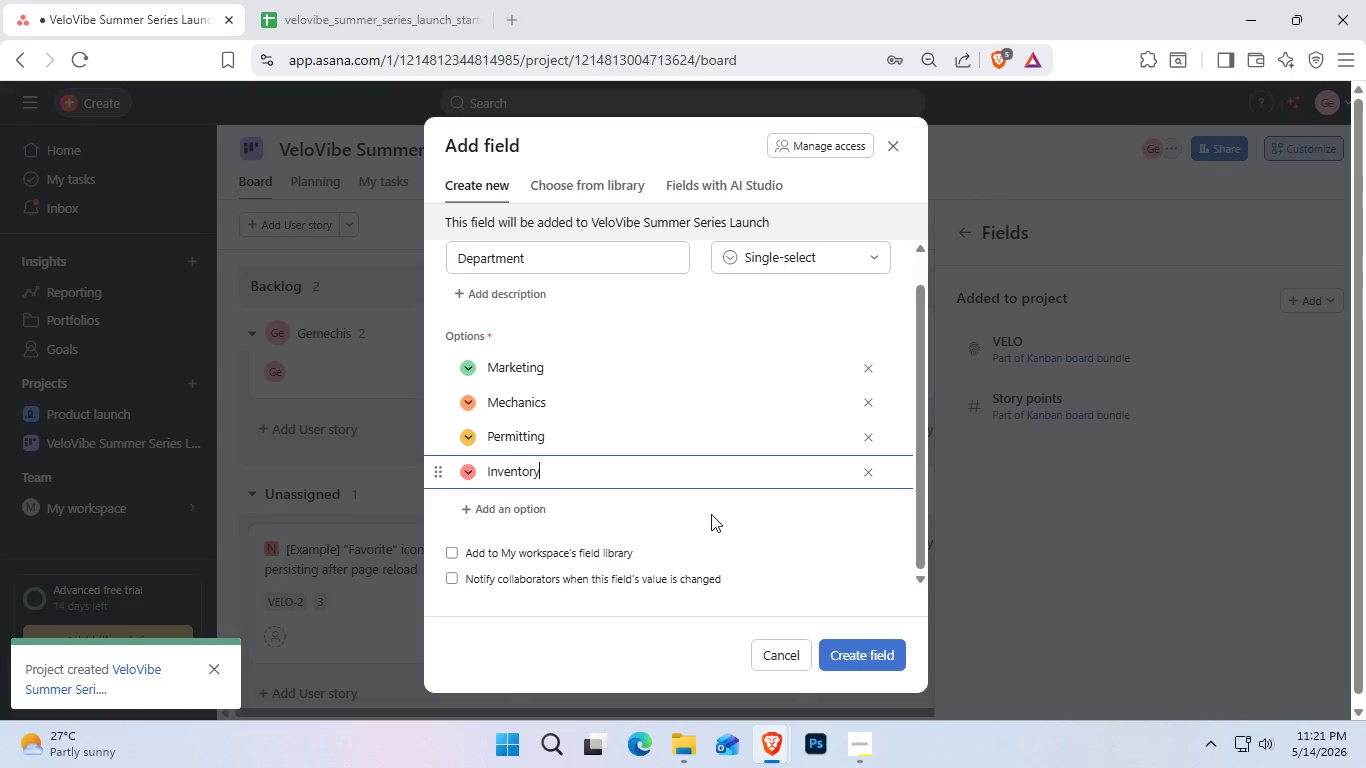 
wait(7.85)
 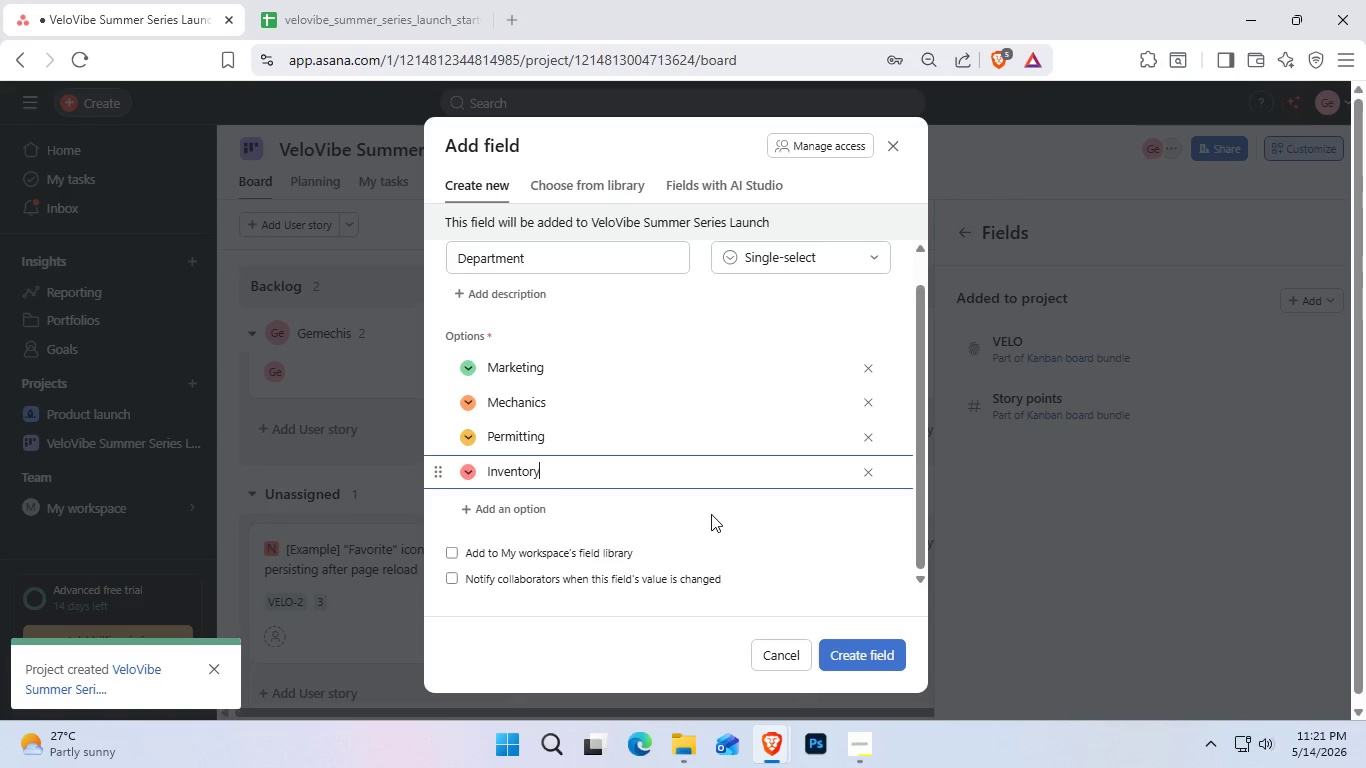 
scroll: coordinate [648, 514], scroll_direction: up, amount: 1.0
 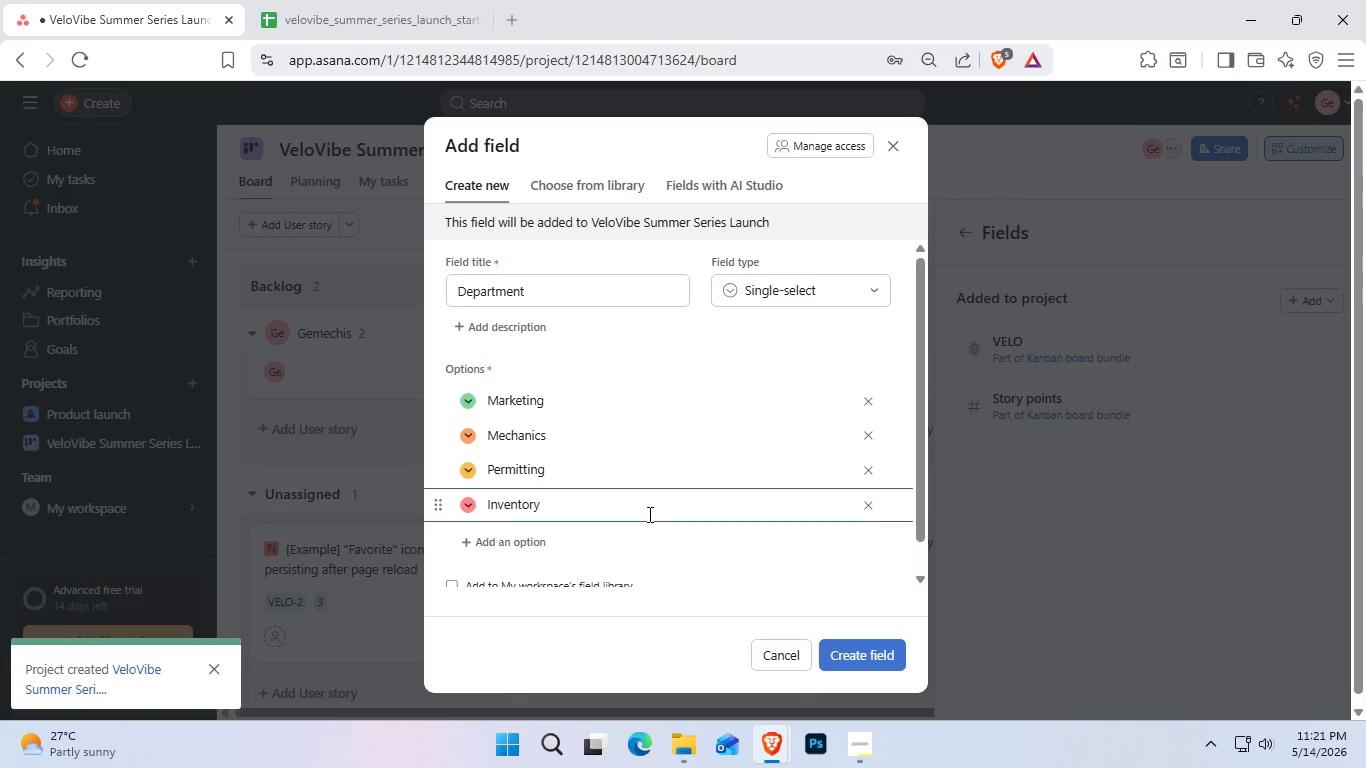 
scroll: coordinate [648, 514], scroll_direction: down, amount: 1.0
 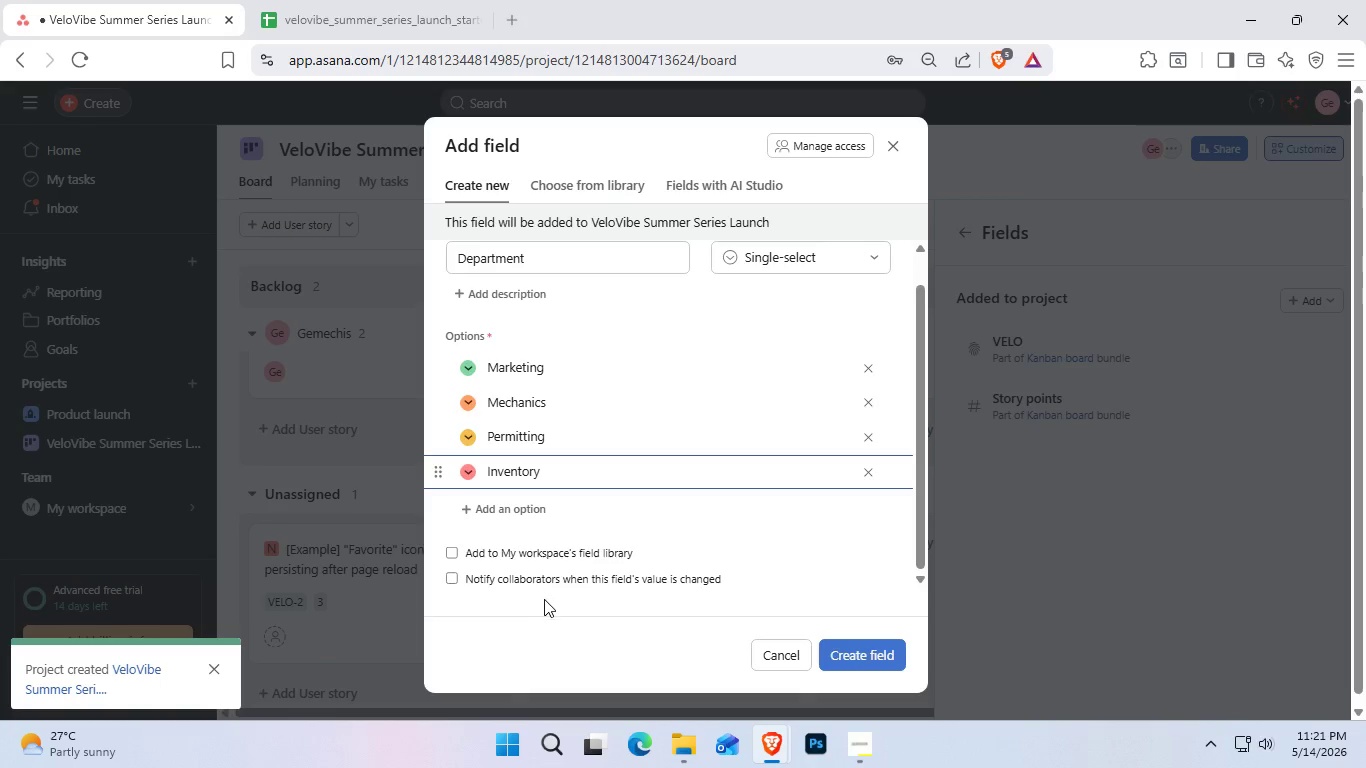 
scroll: coordinate [710, 541], scroll_direction: none, amount: 0.0
 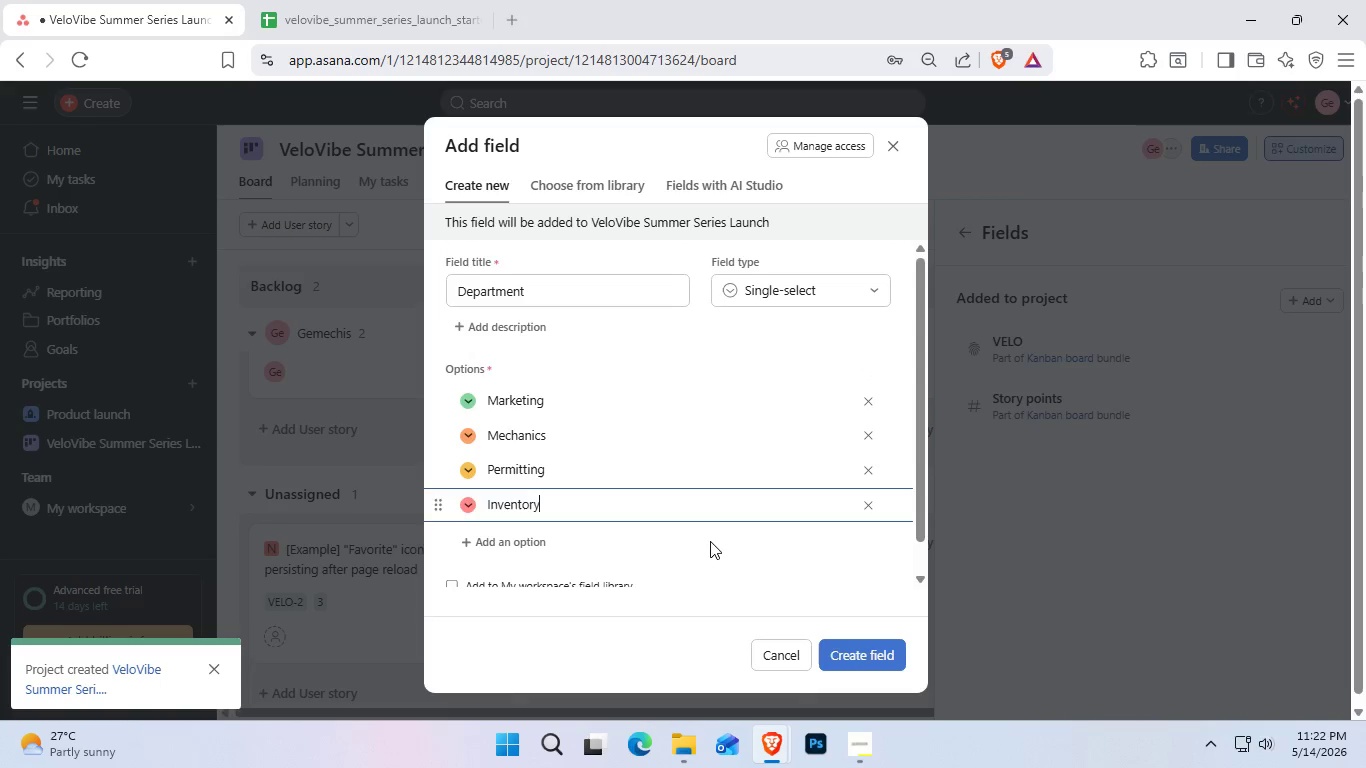 
scroll: coordinate [710, 541], scroll_direction: up, amount: 2.0
 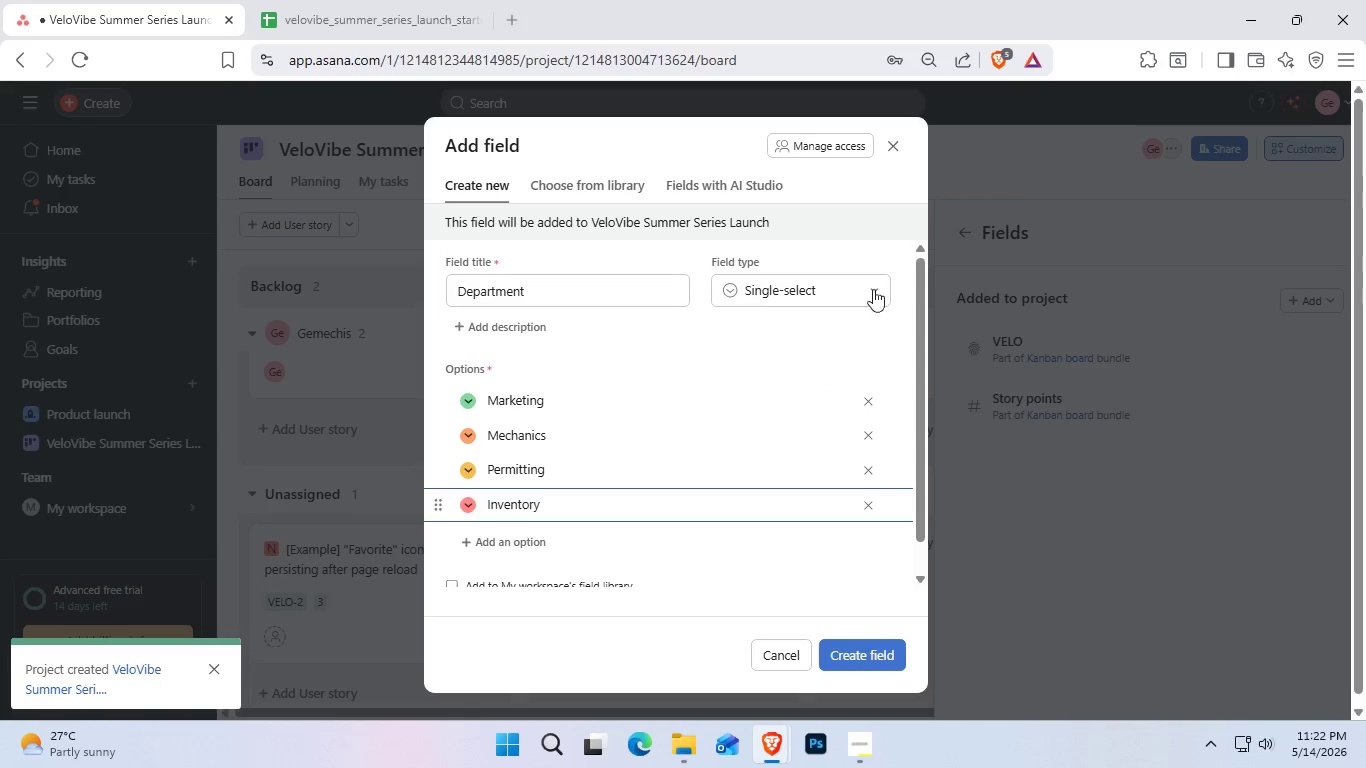 
left_click([870, 276])
 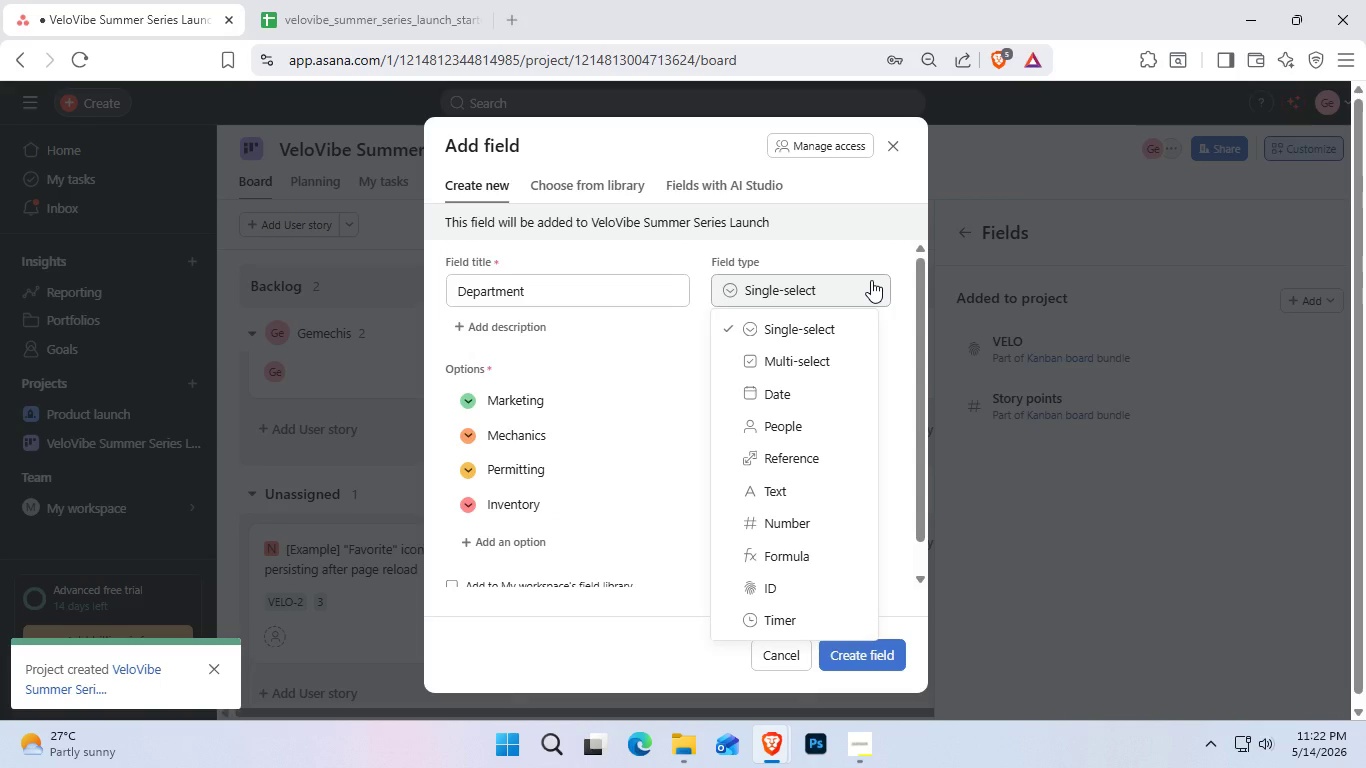 
left_click([871, 280])
 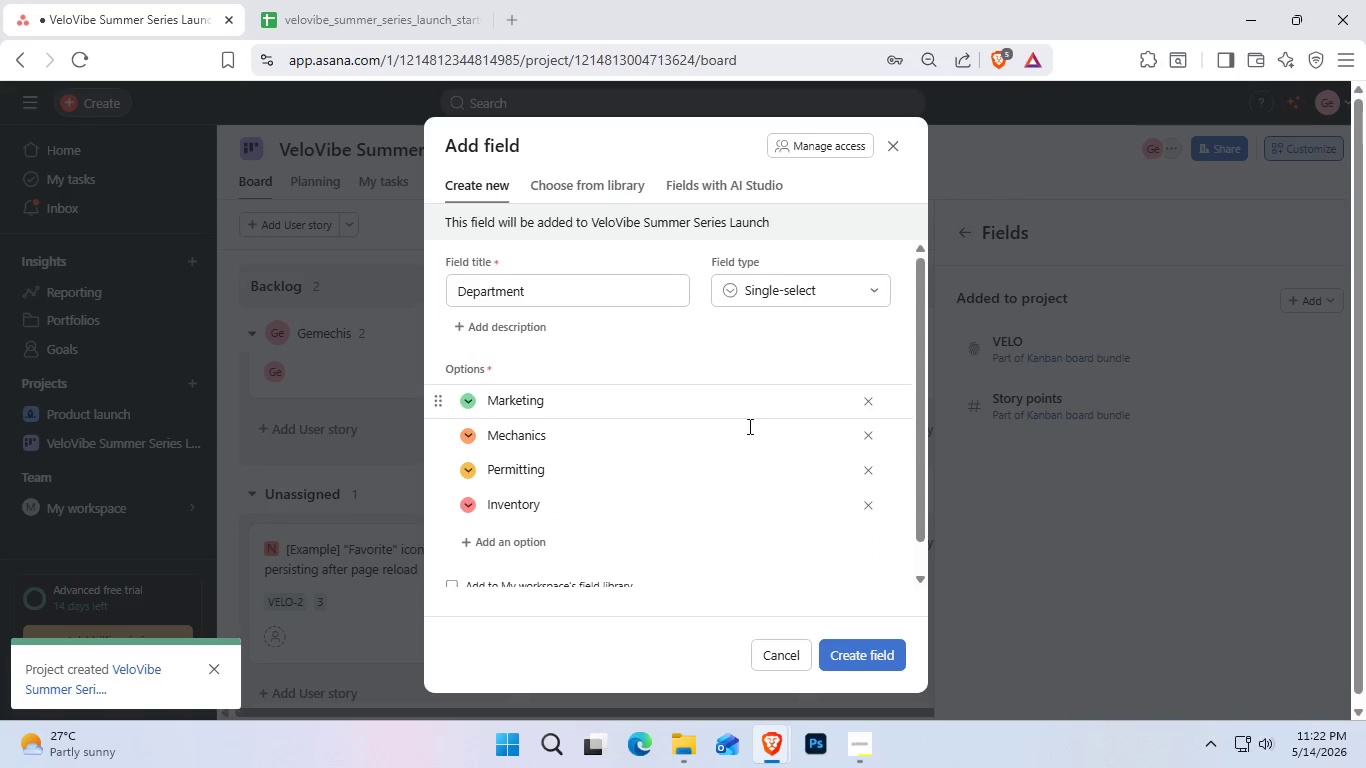 
scroll: coordinate [677, 446], scroll_direction: down, amount: 2.0
 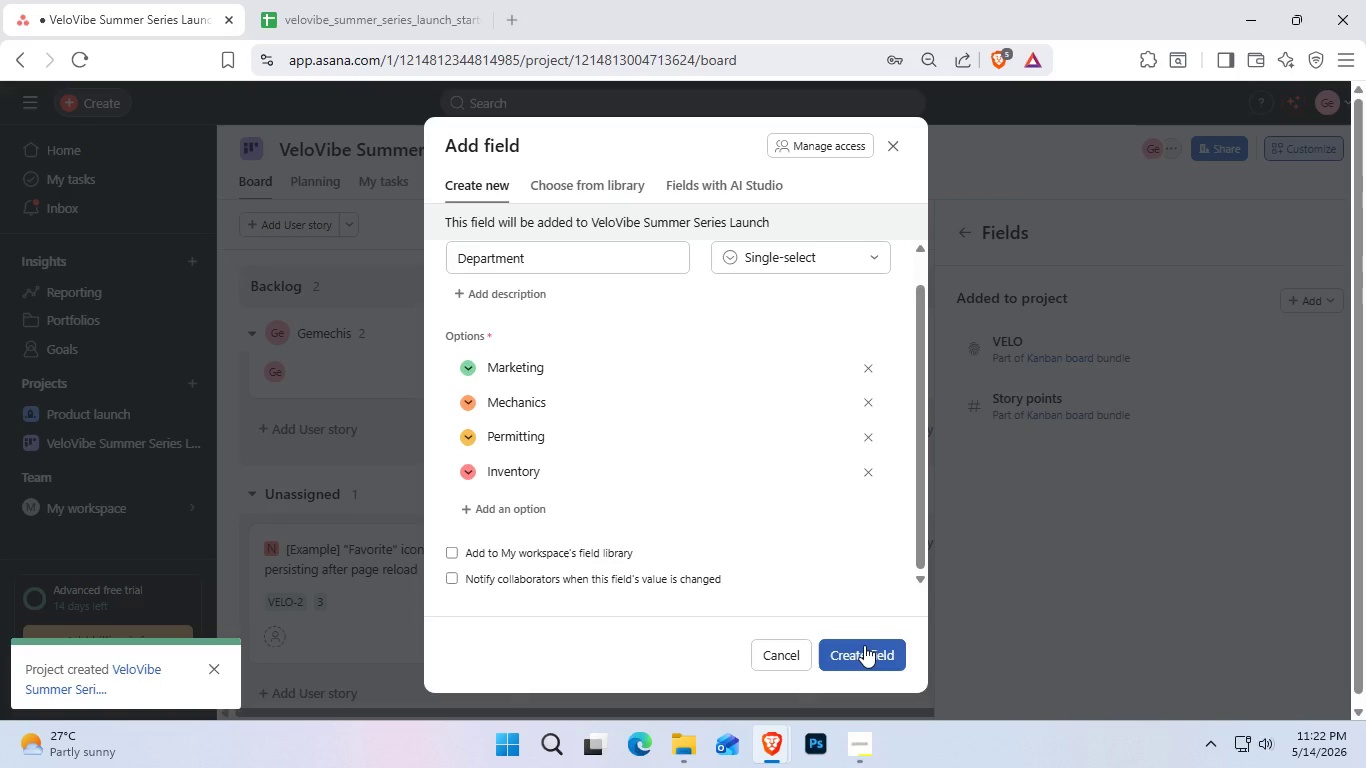 
wait(13.79)
 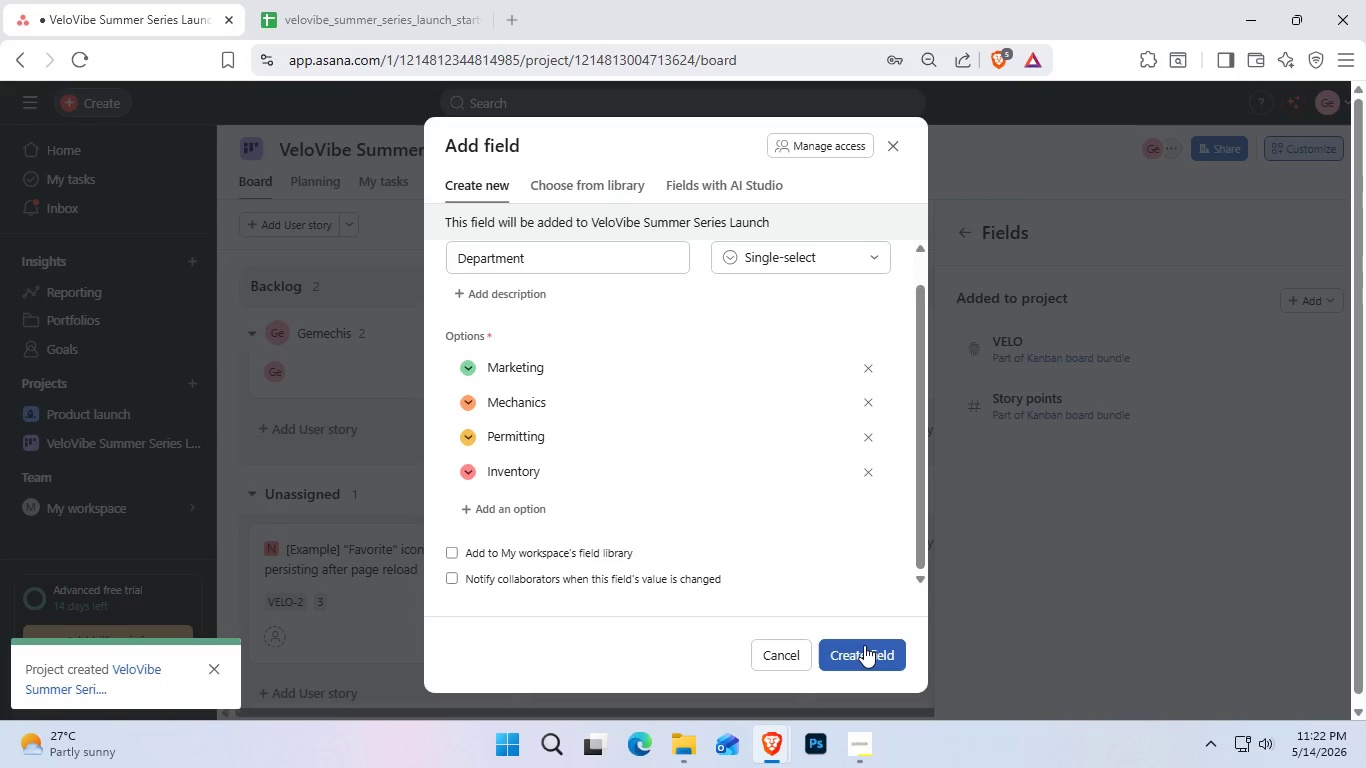 
scroll: coordinate [818, 563], scroll_direction: down, amount: 1.0
 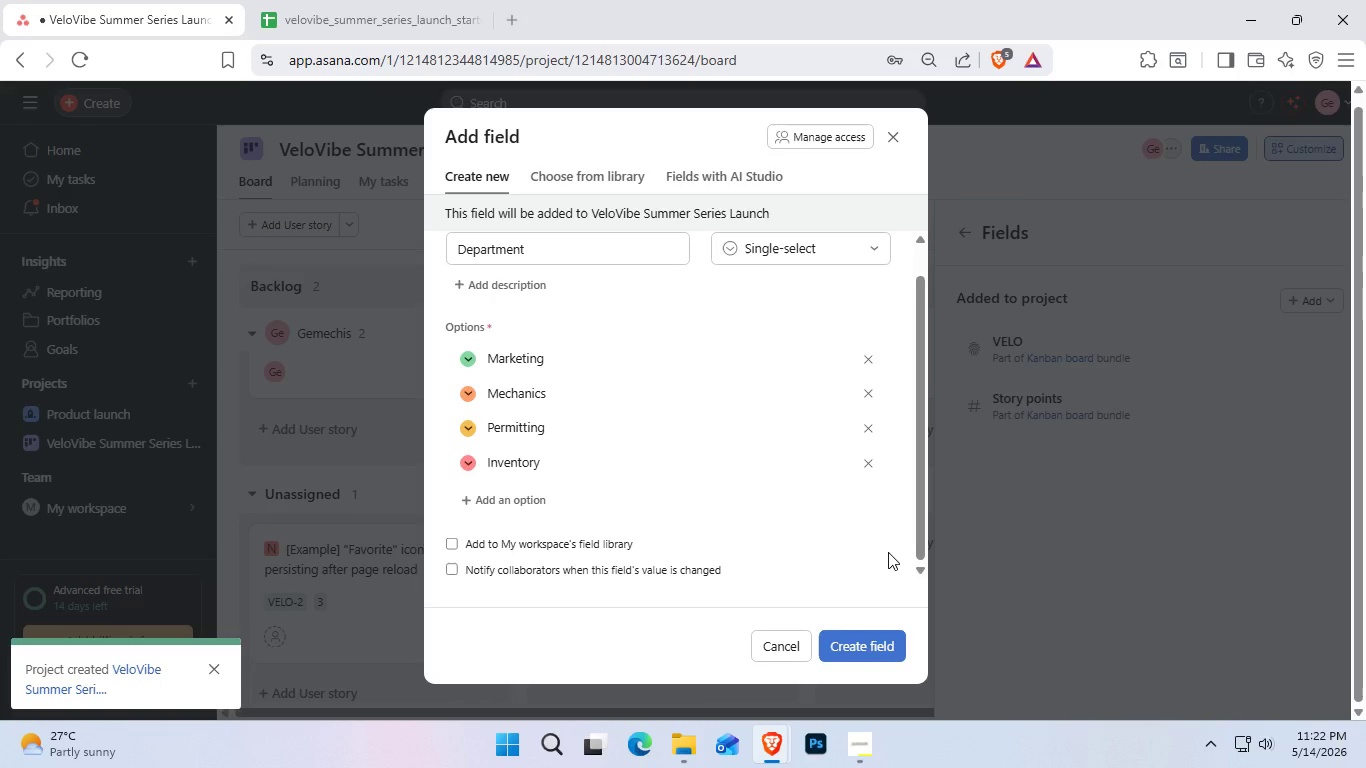 
wait(13.07)
 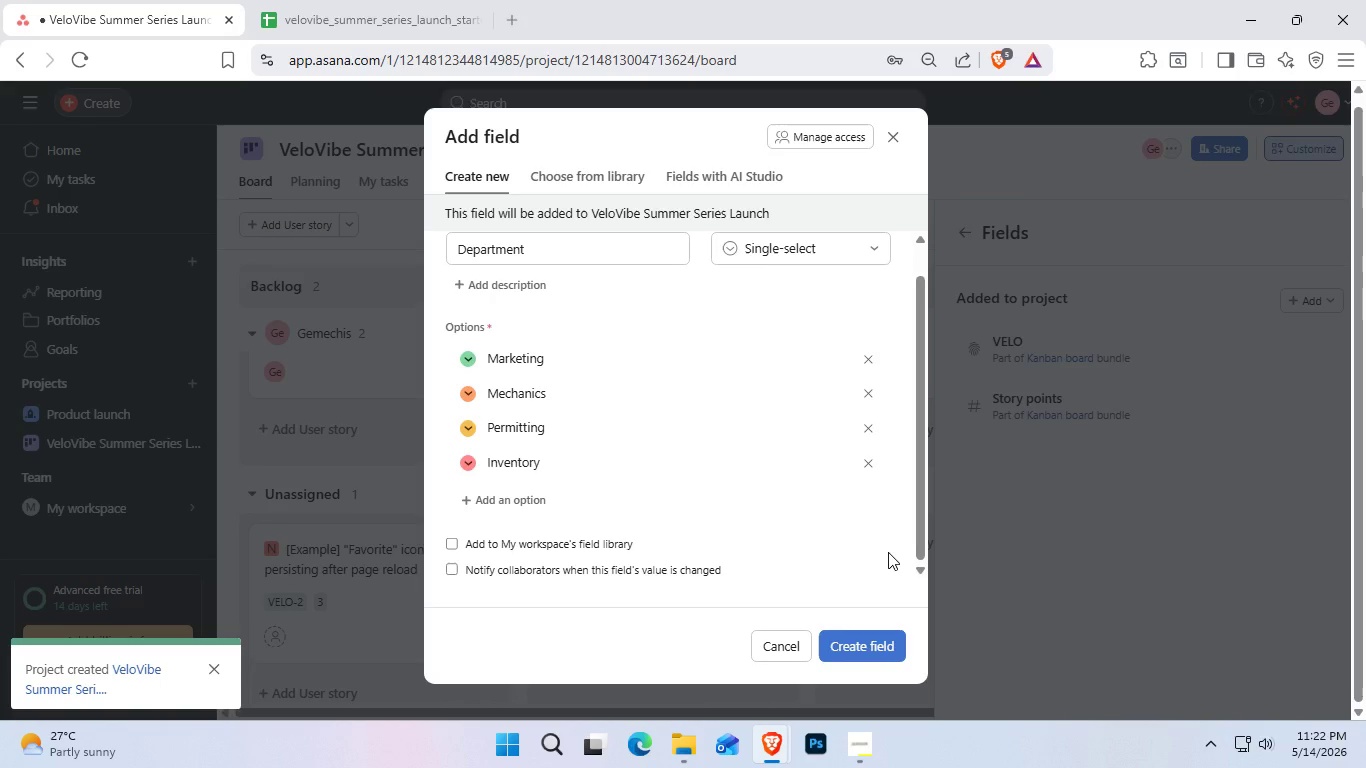 
left_click([451, 544])
 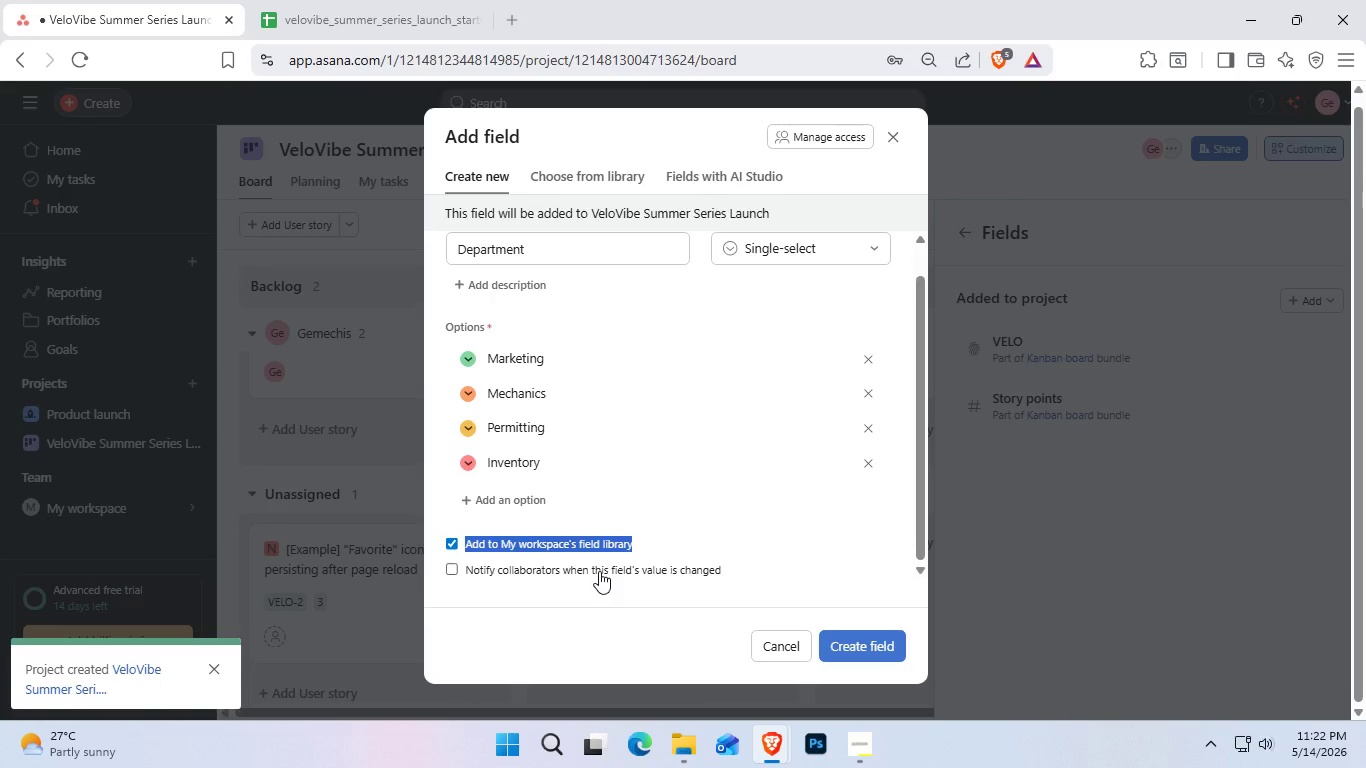 
wait(13.58)
 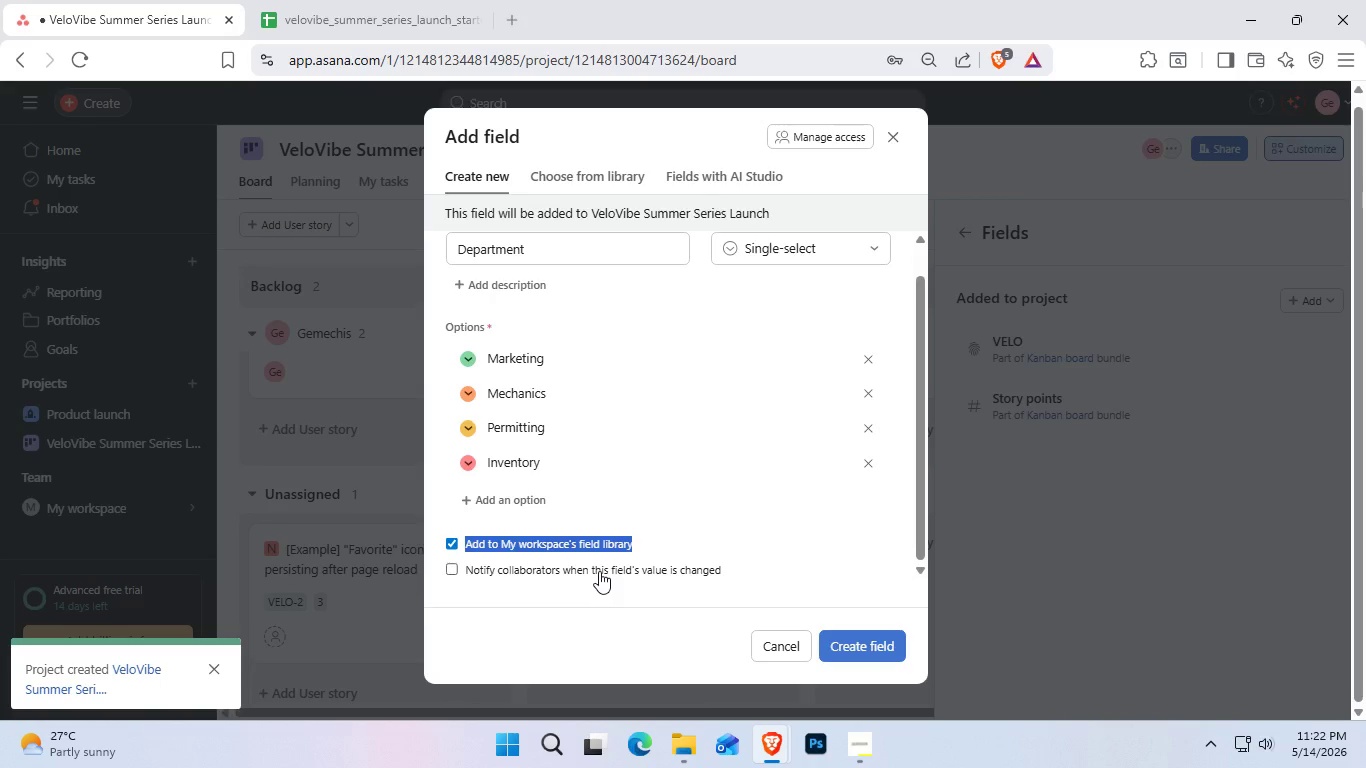 
left_click([464, 535])
 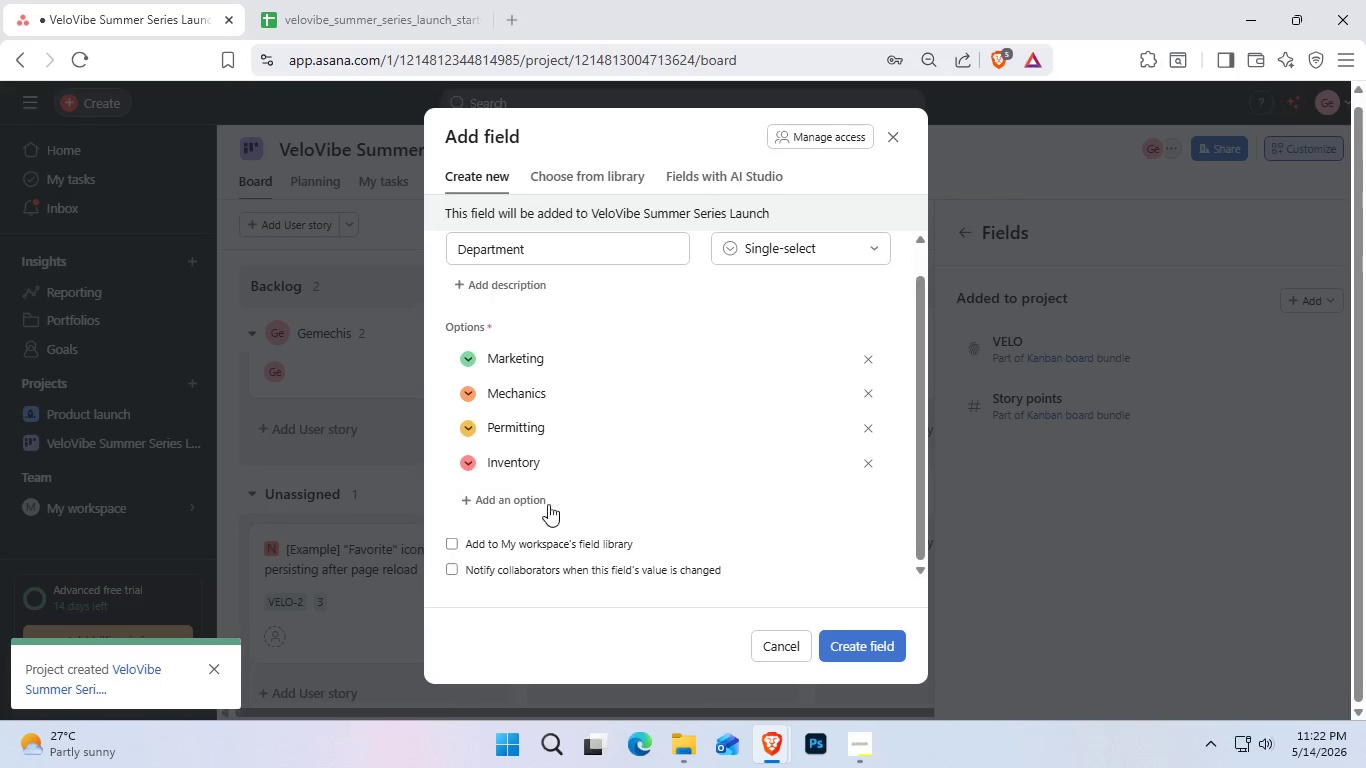 
scroll: coordinate [605, 508], scroll_direction: up, amount: 2.0
 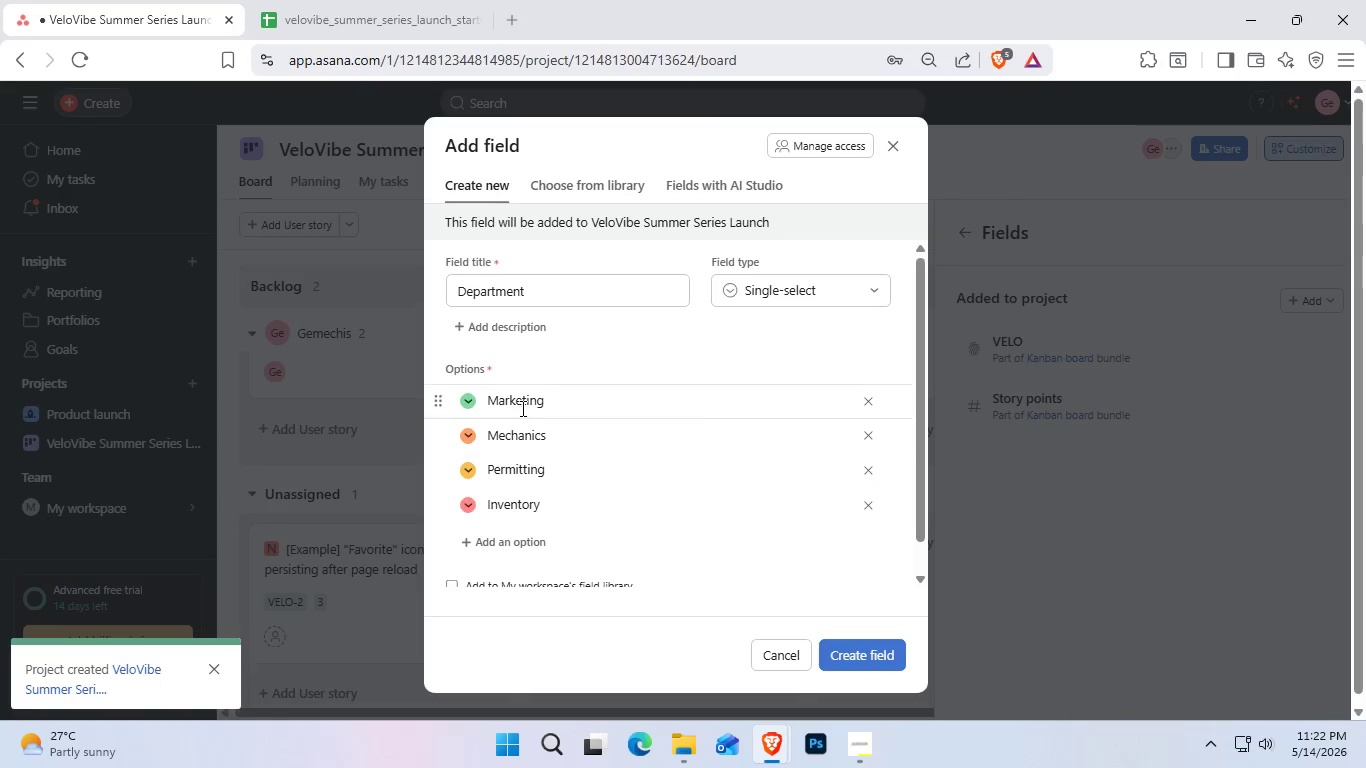 
left_click([521, 403])
 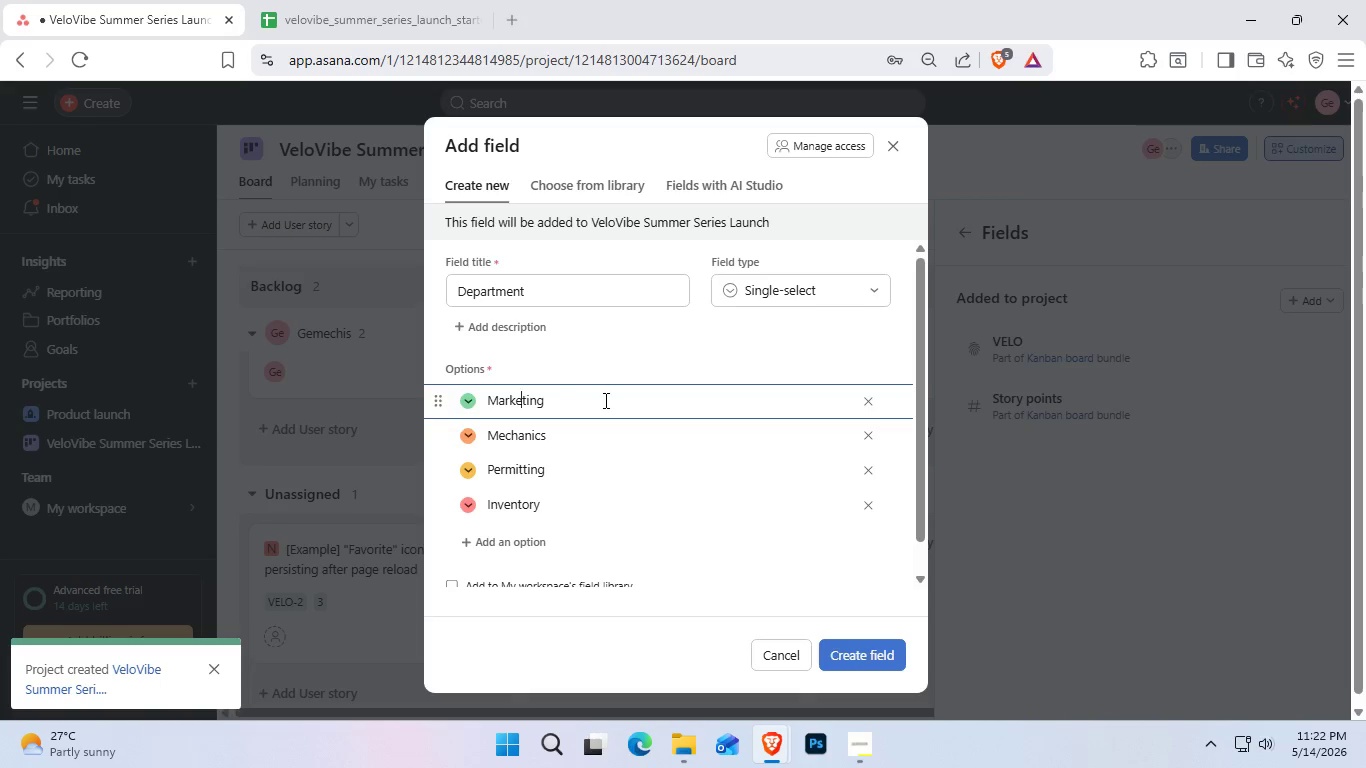 
left_click([375, 0])
 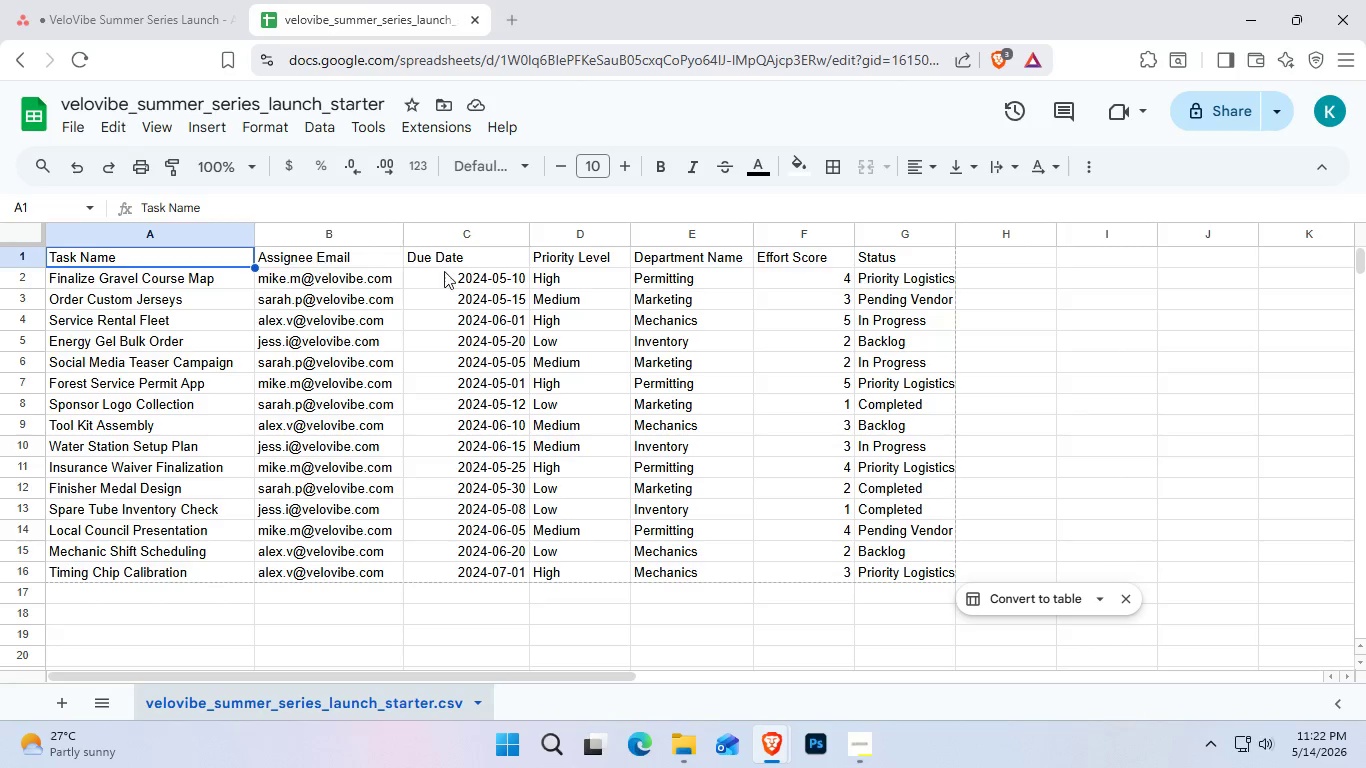 
wait(7.69)
 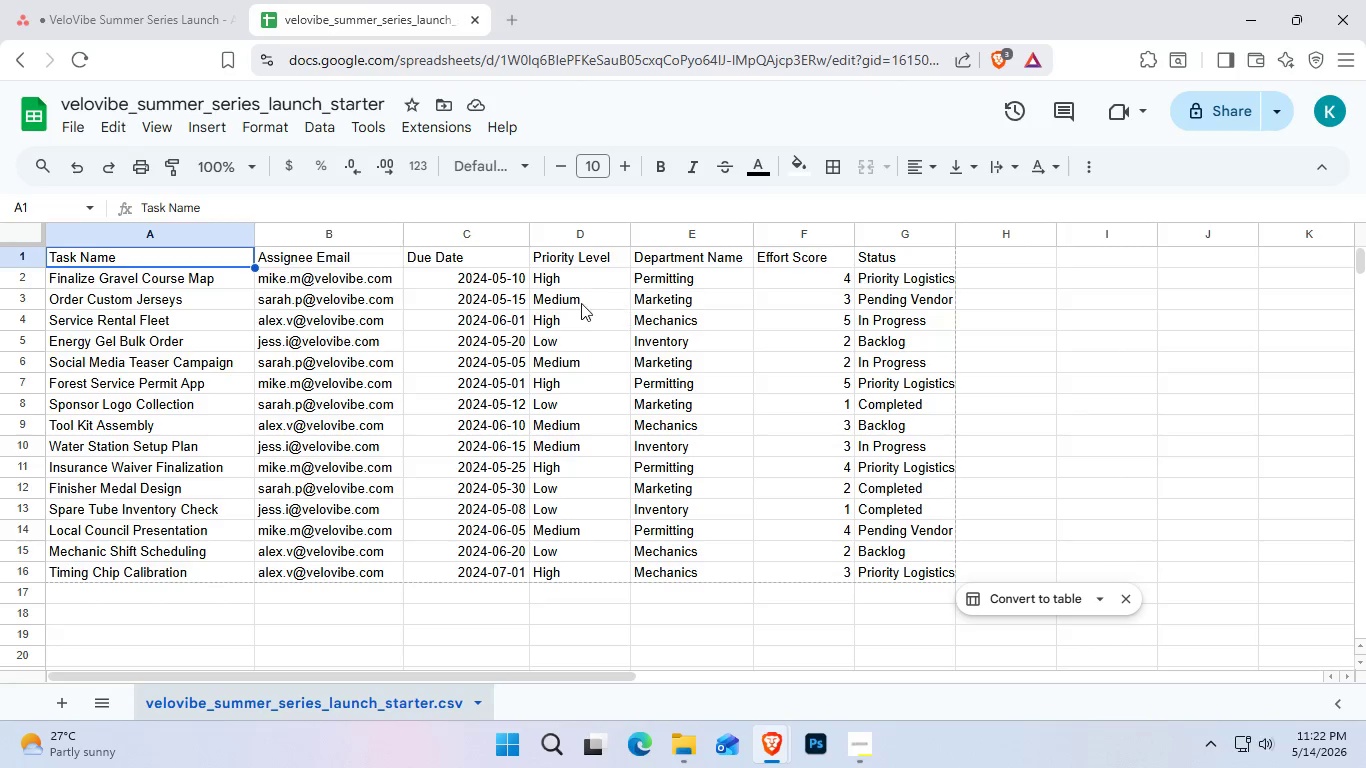 
hold_key(key=ShiftLeft, duration=0.75)
left_click([930, 255])
 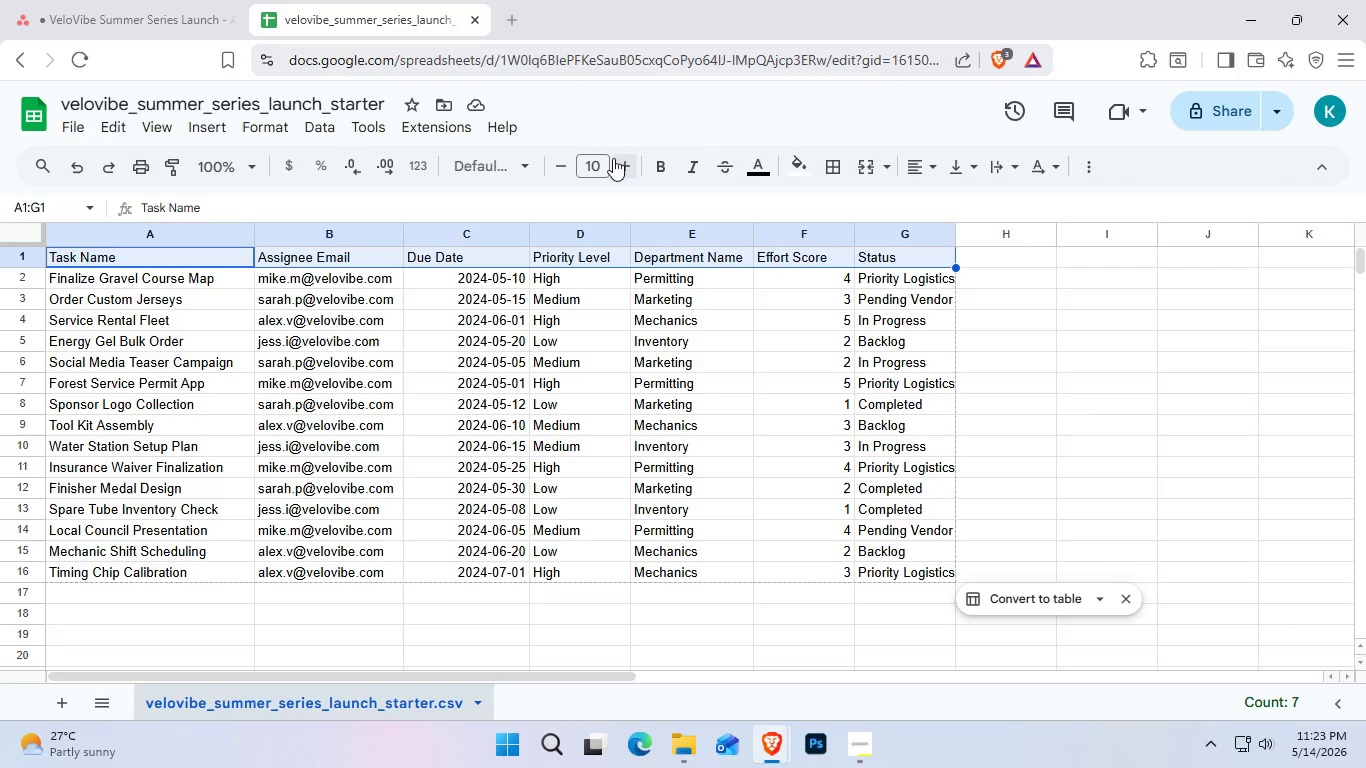 
double_click([614, 158])
 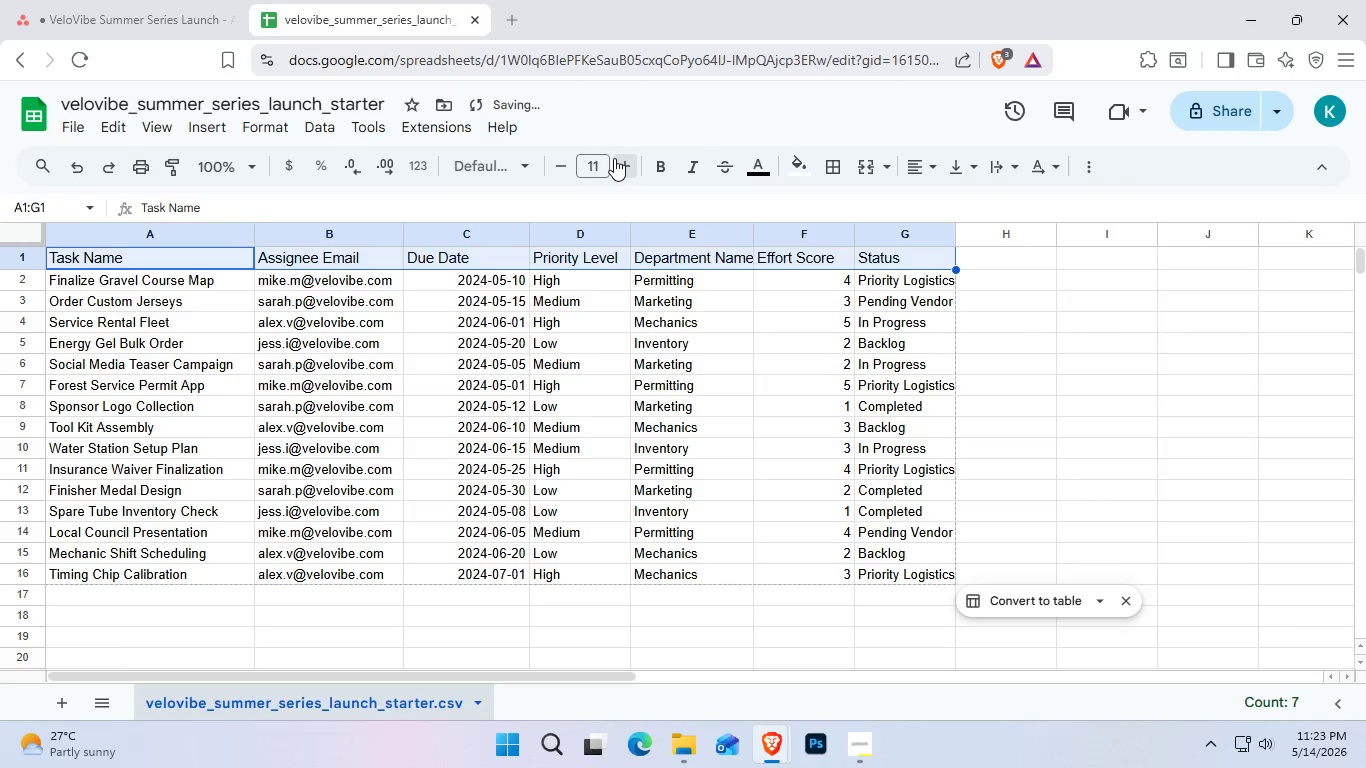 
triple_click([614, 158])
 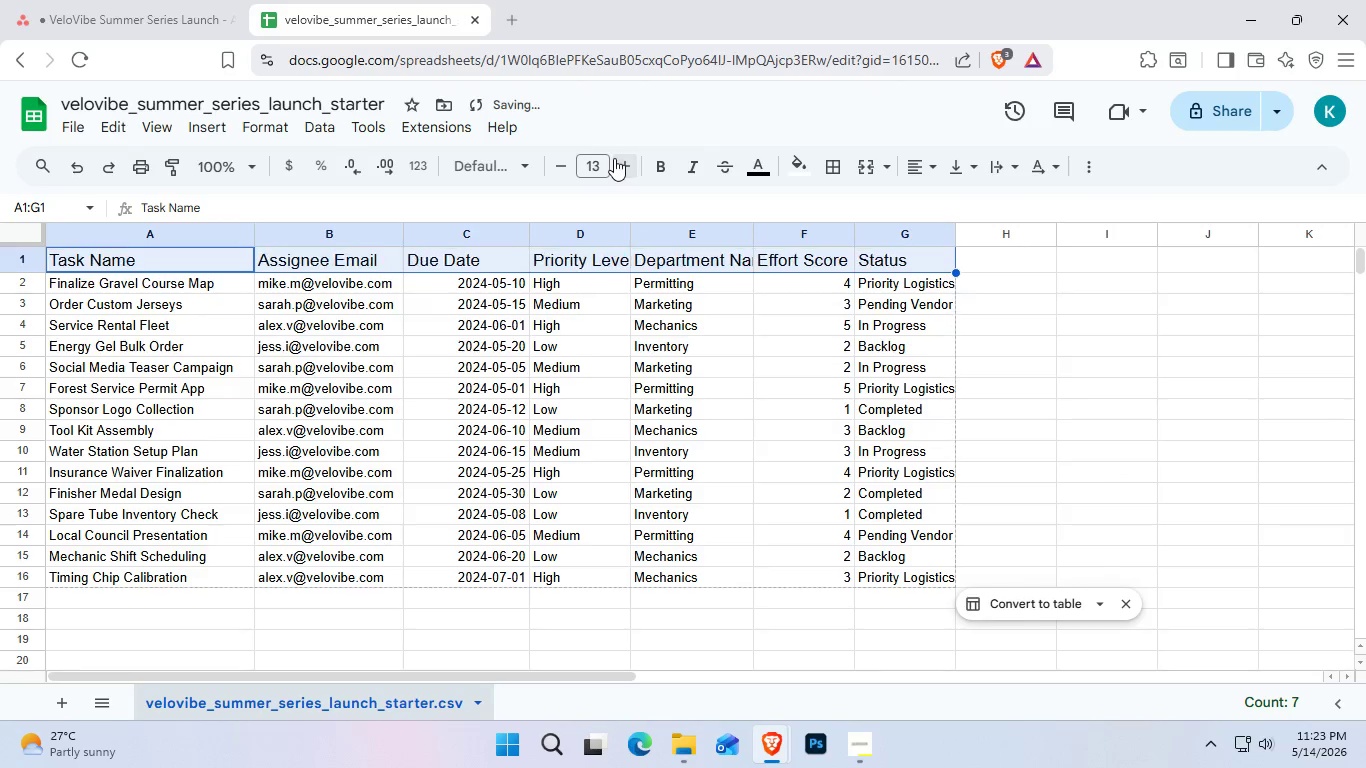 
triple_click([614, 158])
 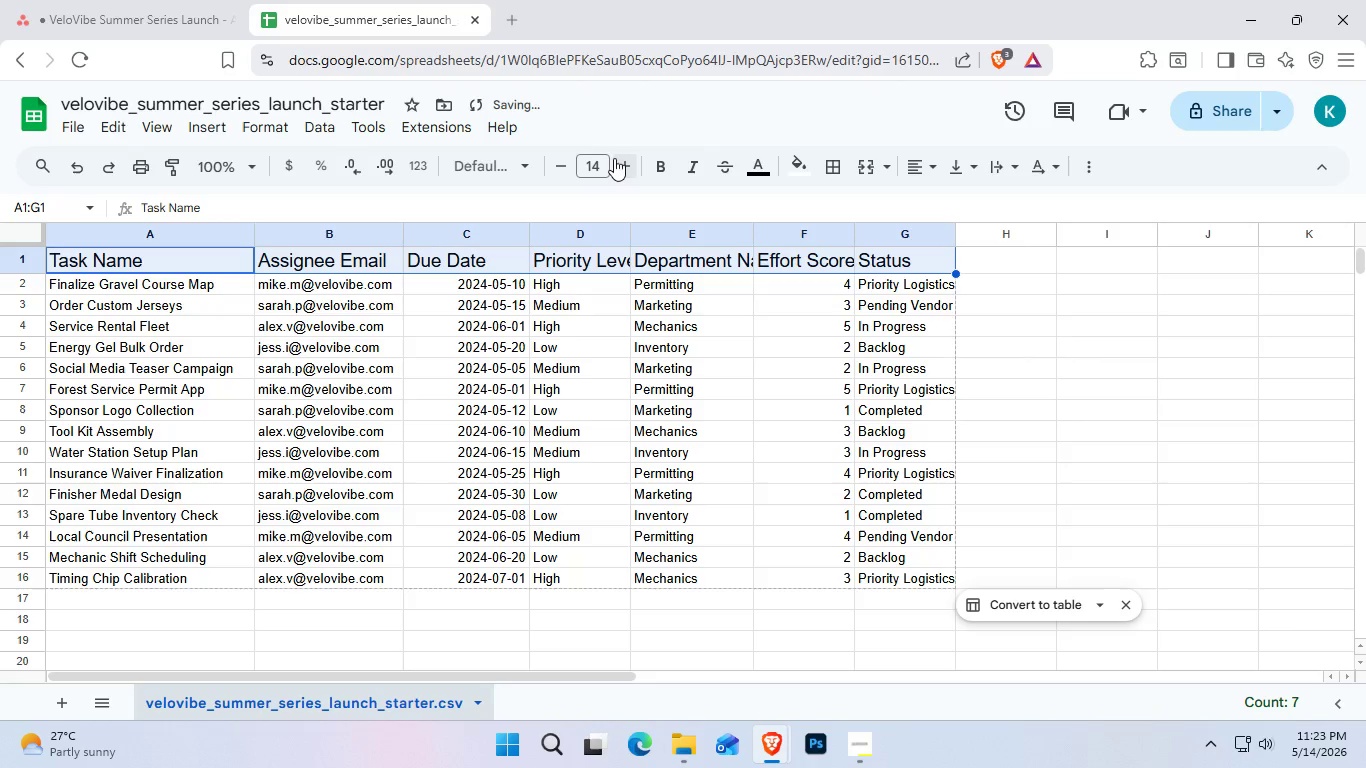 
left_click([614, 158])
 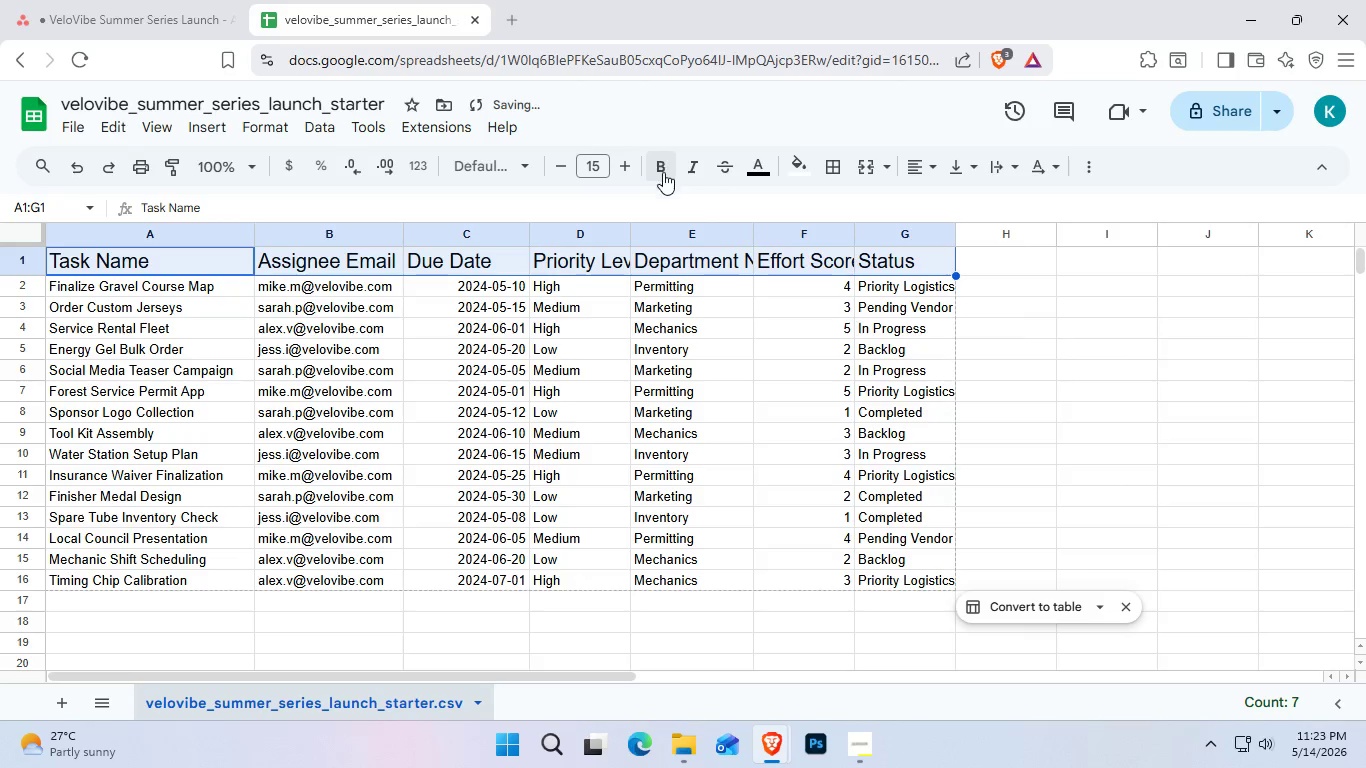 
left_click([663, 173])
 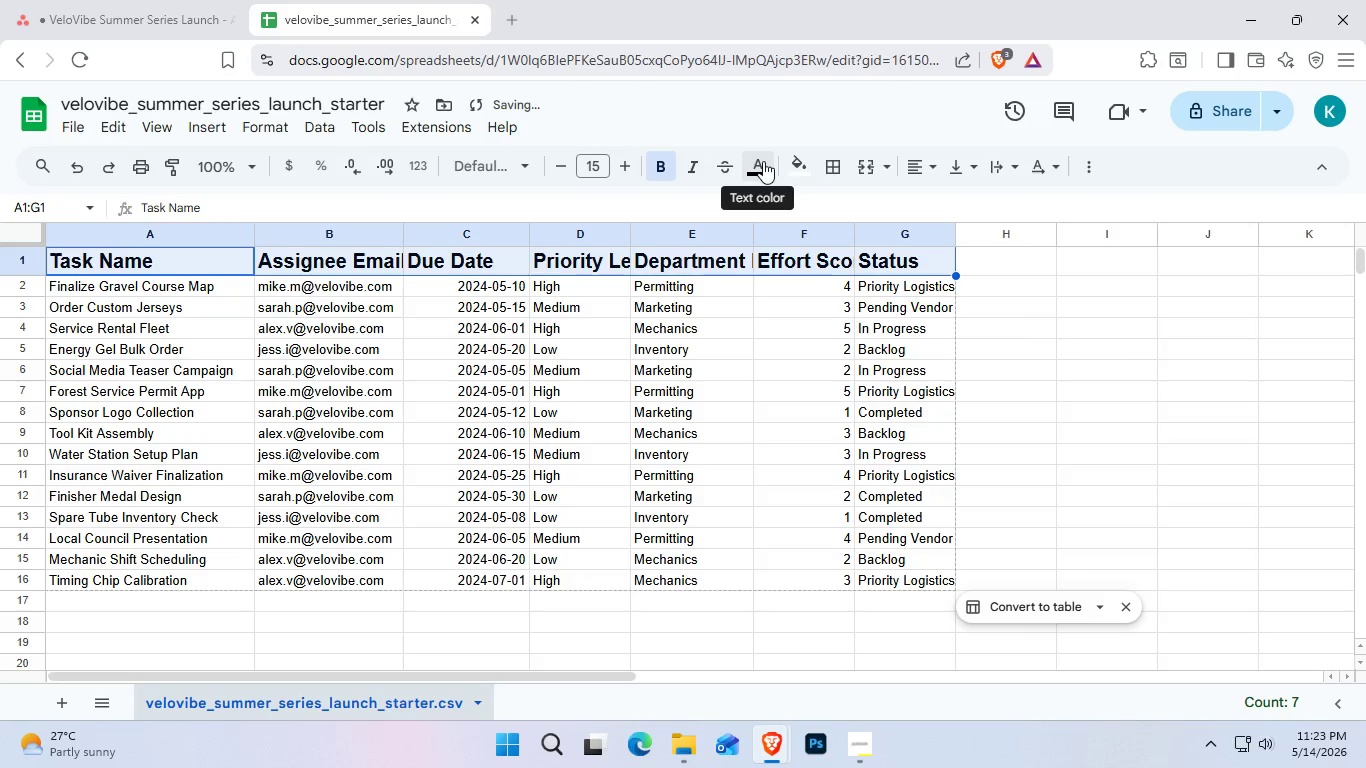 
left_click([471, 165])
 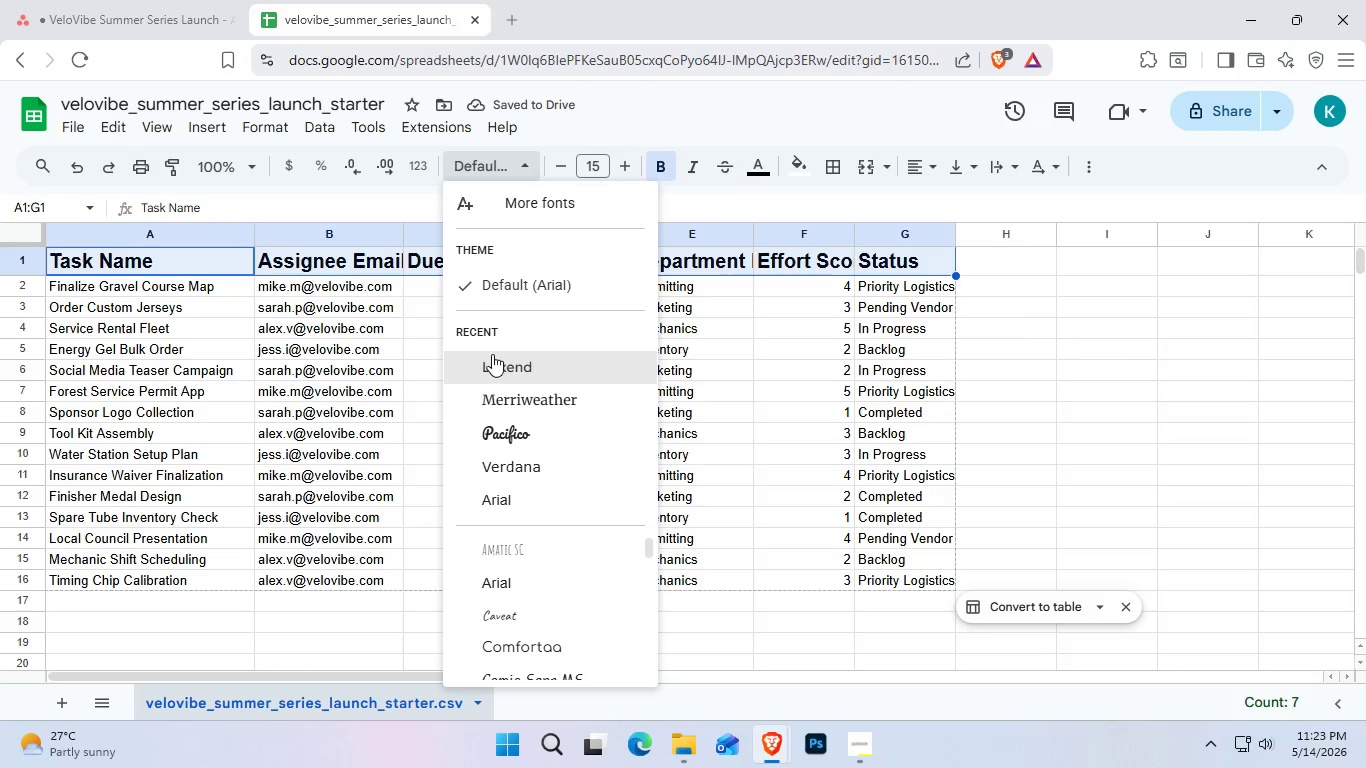 
left_click([496, 360])
 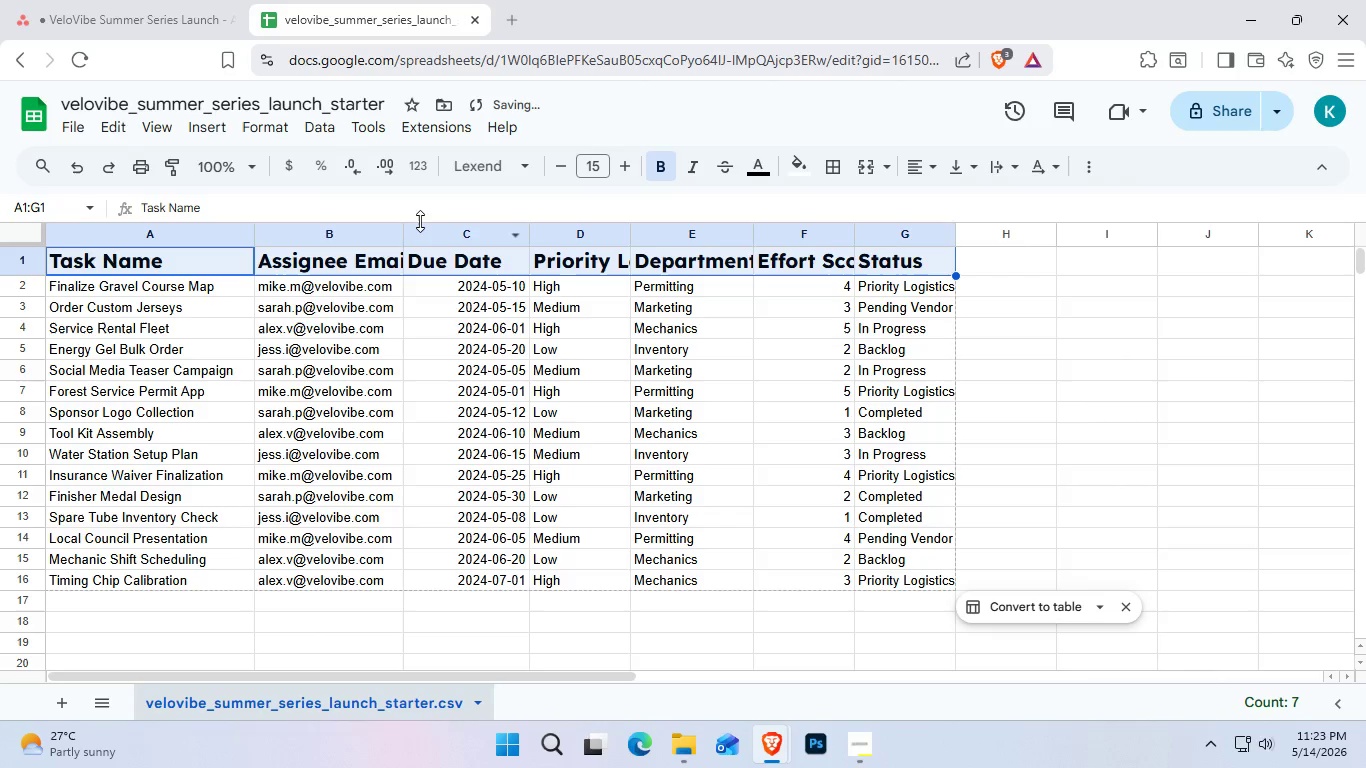 
left_click_drag(start_coordinate=[407, 233], to_coordinate=[430, 231])
 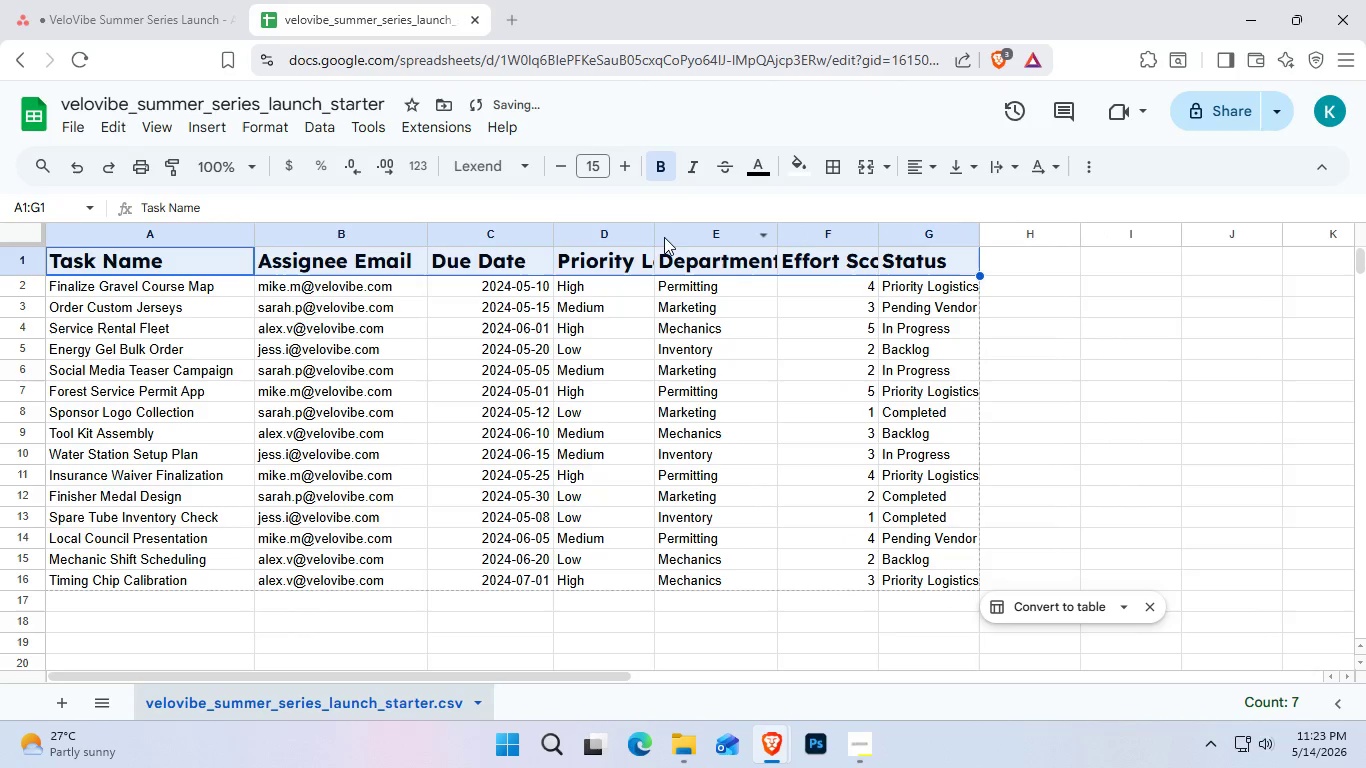 
left_click_drag(start_coordinate=[653, 236], to_coordinate=[729, 238])
 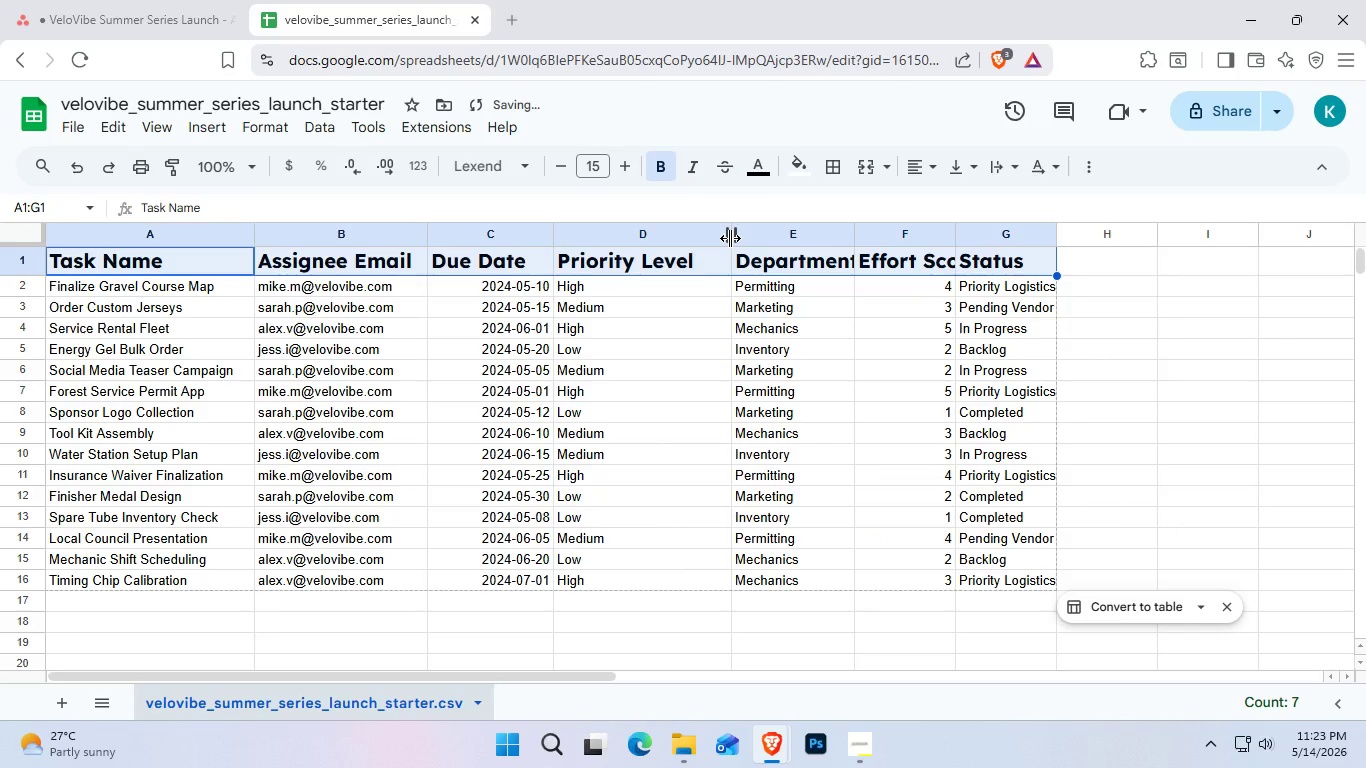 
left_click_drag(start_coordinate=[730, 238], to_coordinate=[708, 237])
 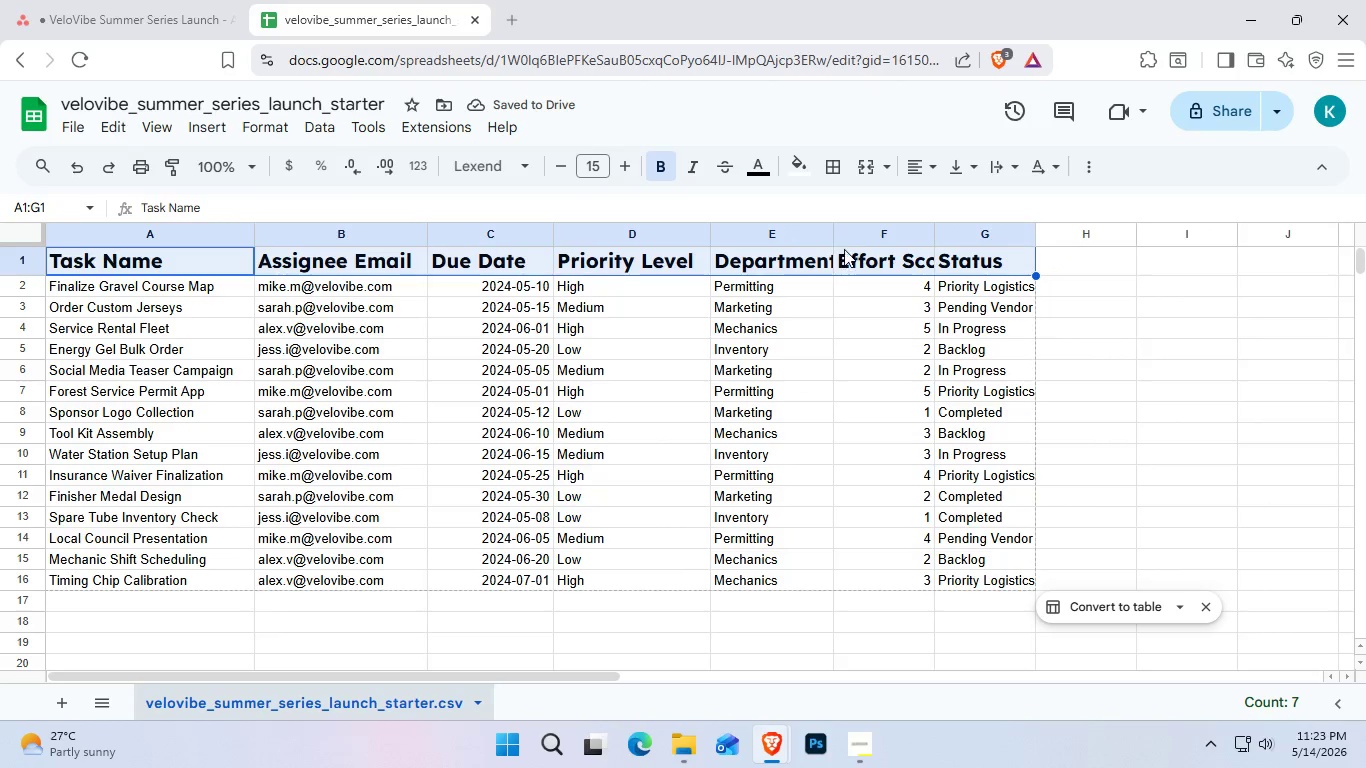 
left_click_drag(start_coordinate=[831, 235], to_coordinate=[863, 236])
 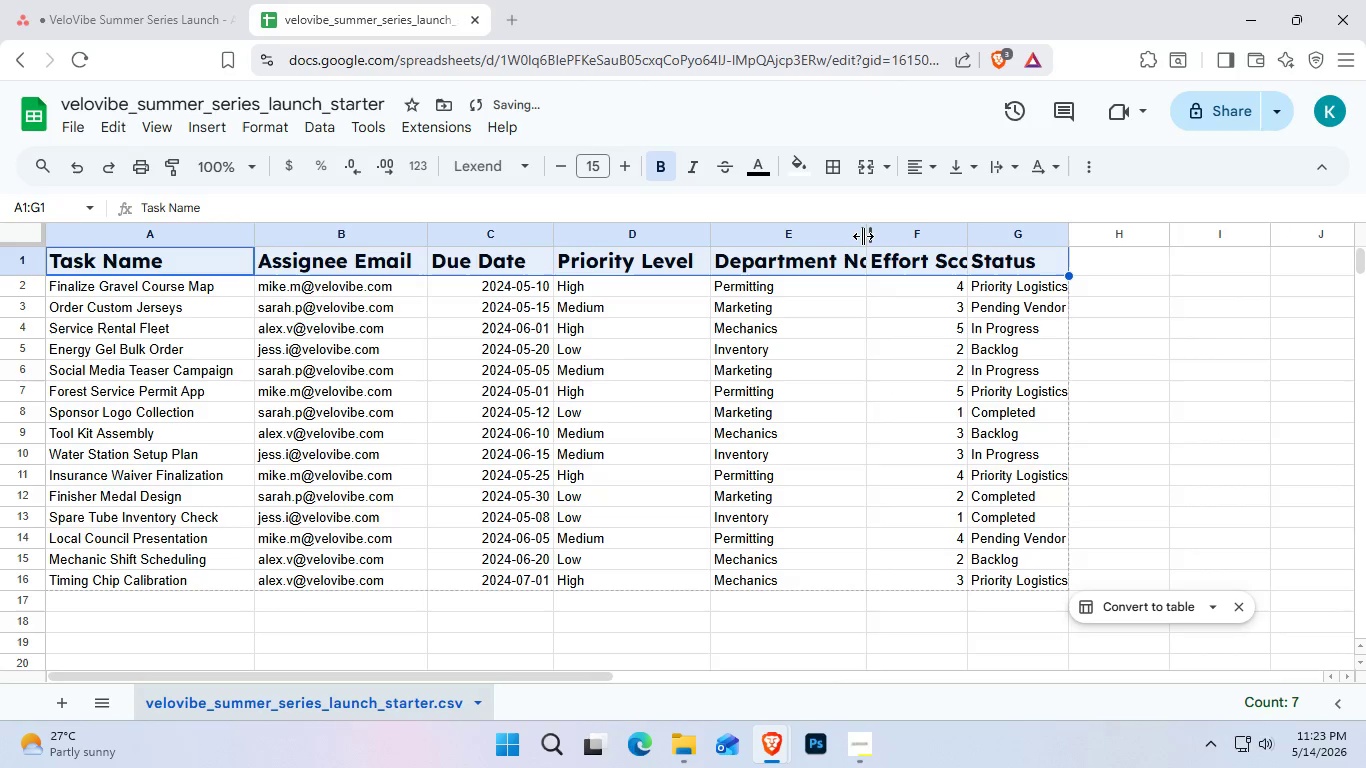 
left_click_drag(start_coordinate=[863, 236], to_coordinate=[899, 238])
 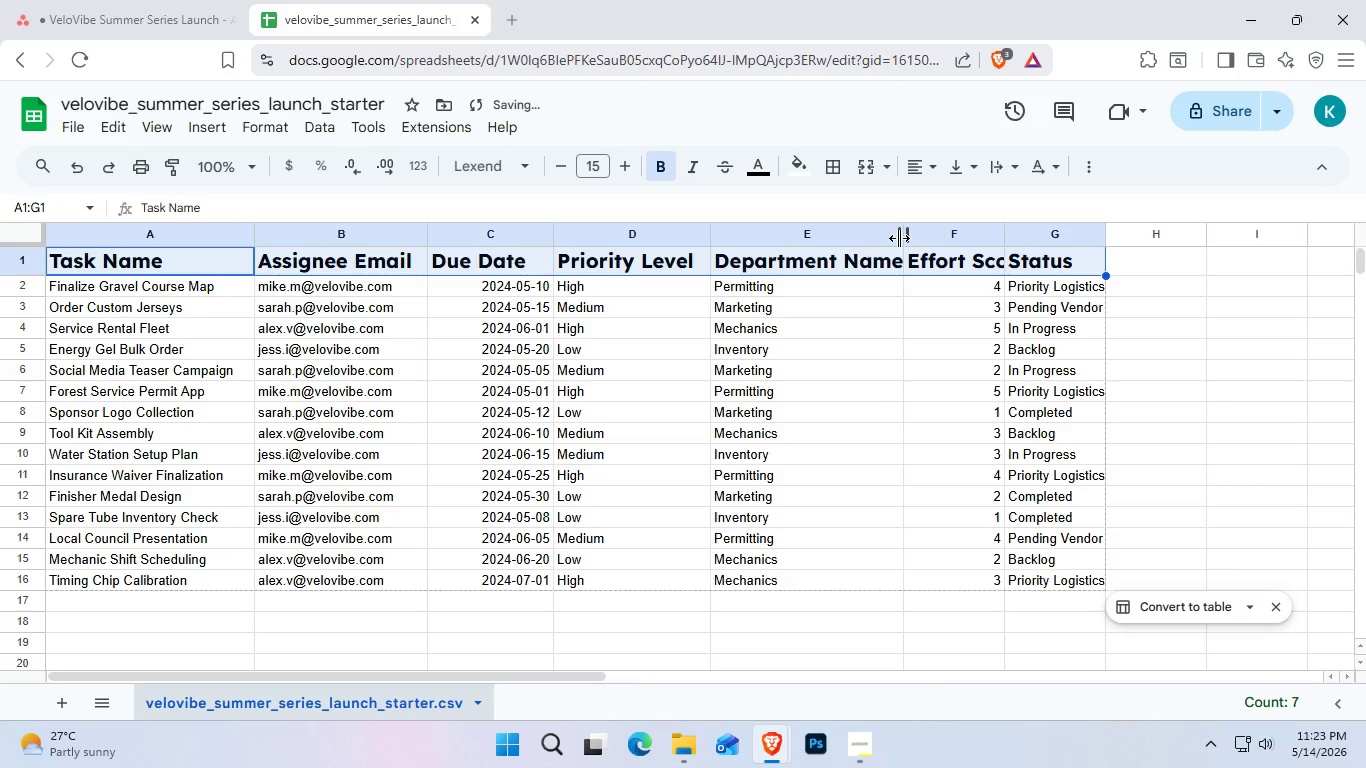 
left_click_drag(start_coordinate=[899, 238], to_coordinate=[935, 233])
 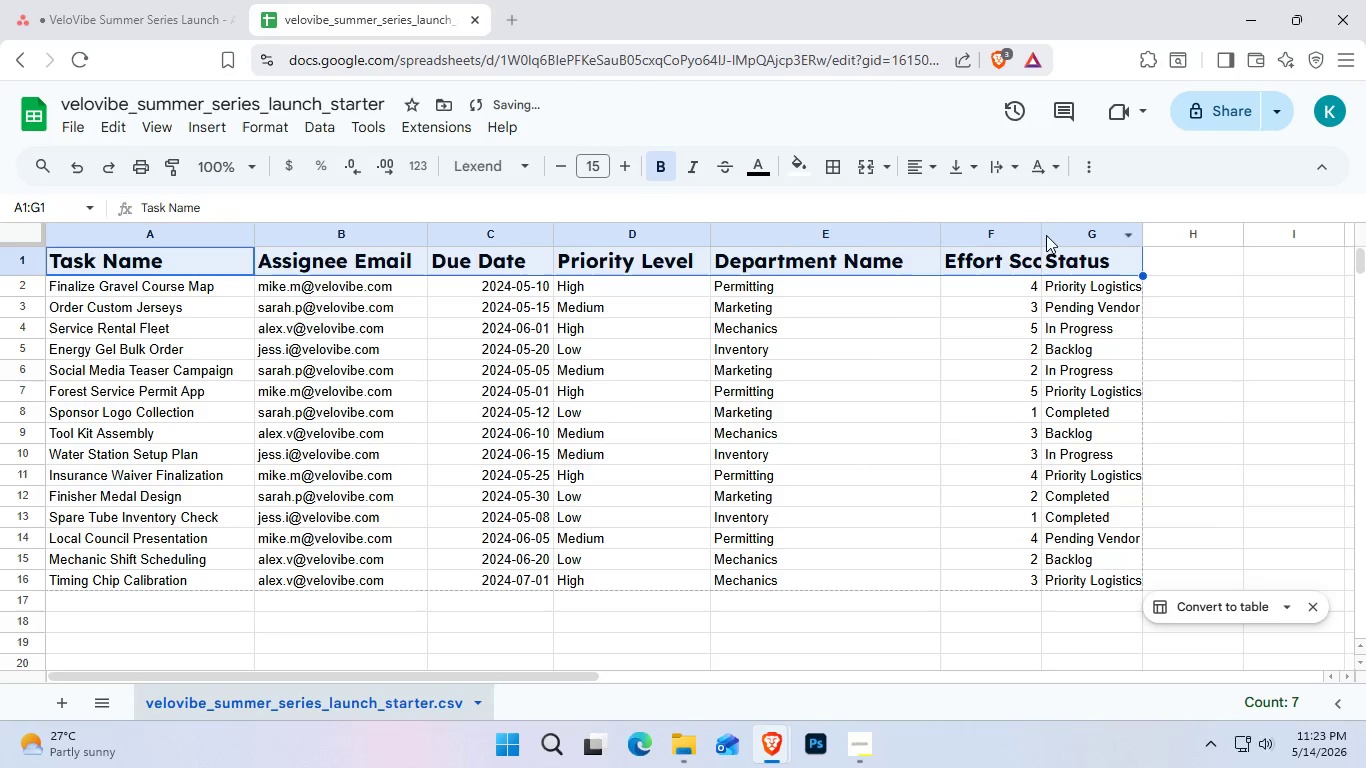 
left_click_drag(start_coordinate=[1038, 231], to_coordinate=[1073, 243])
 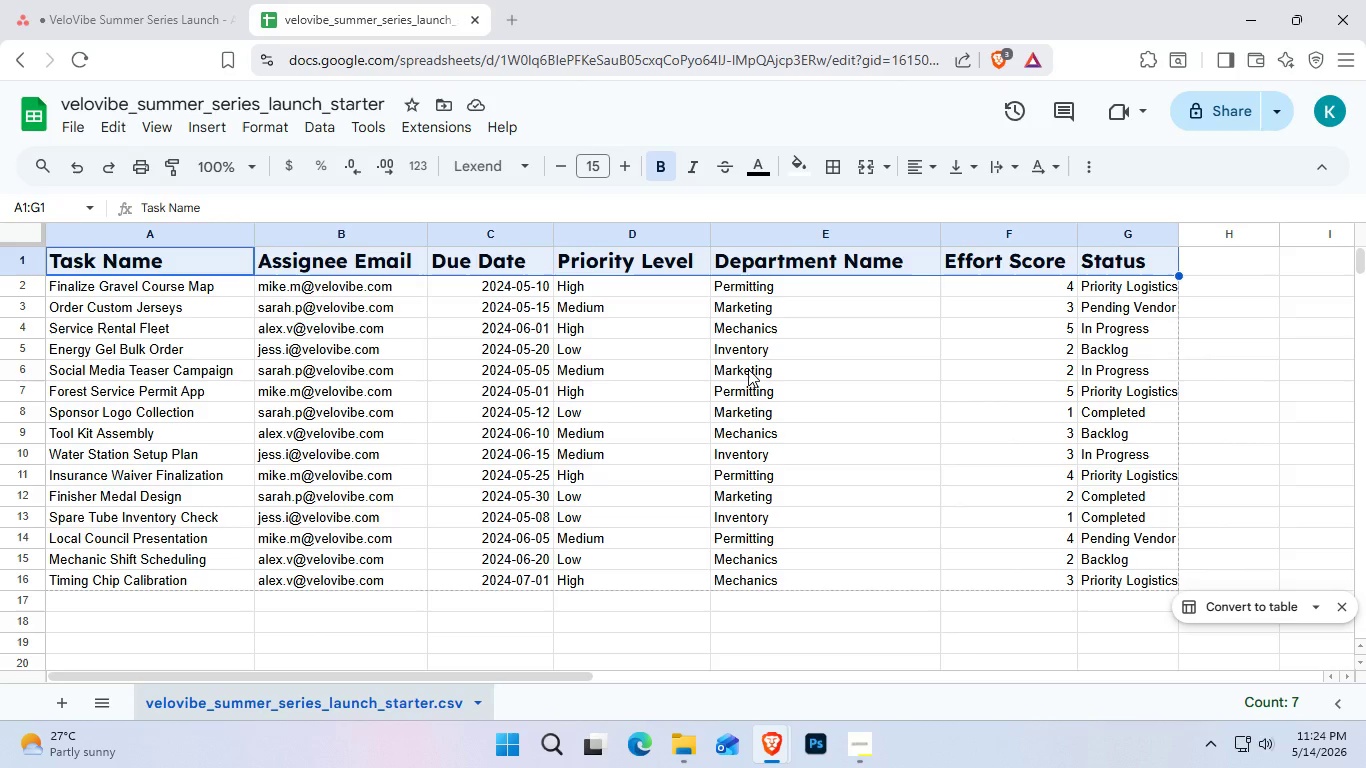 
wait(43.25)
 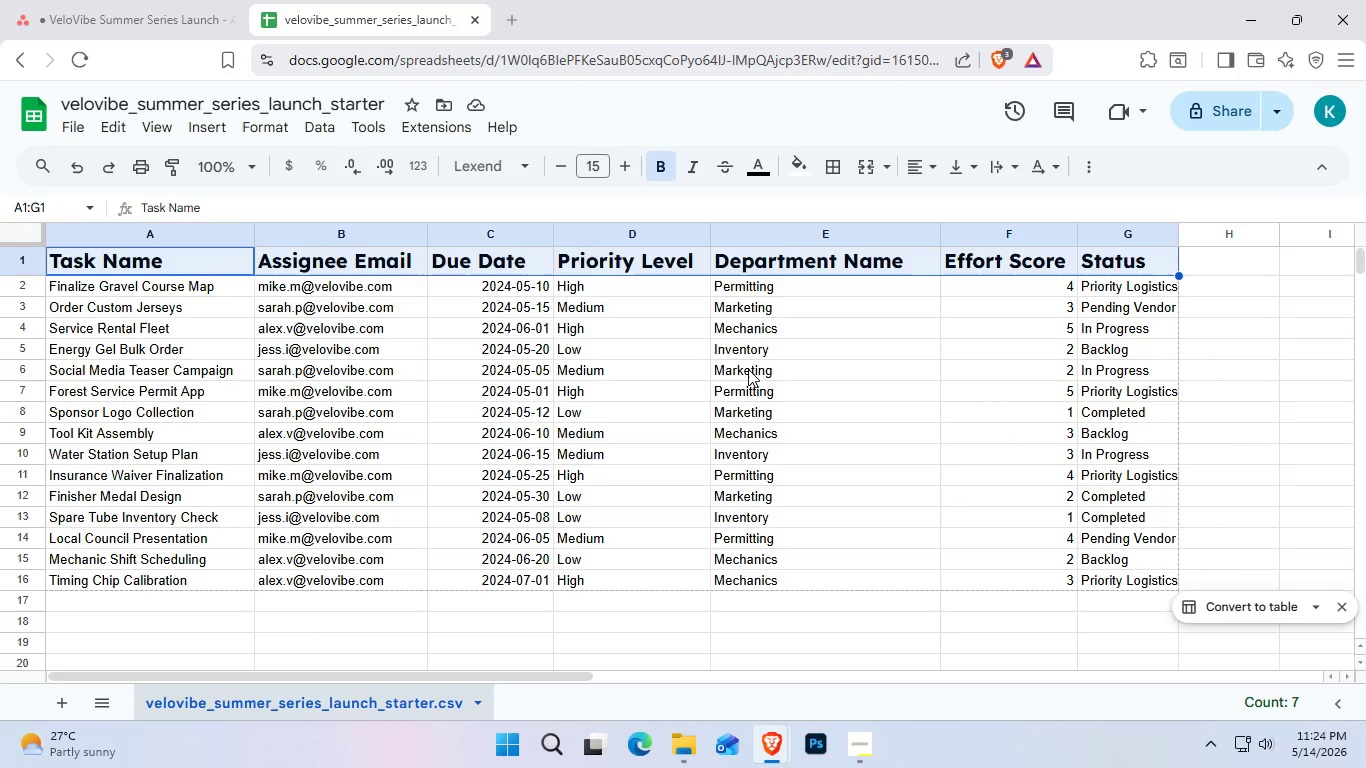 
left_click([108, 0])
 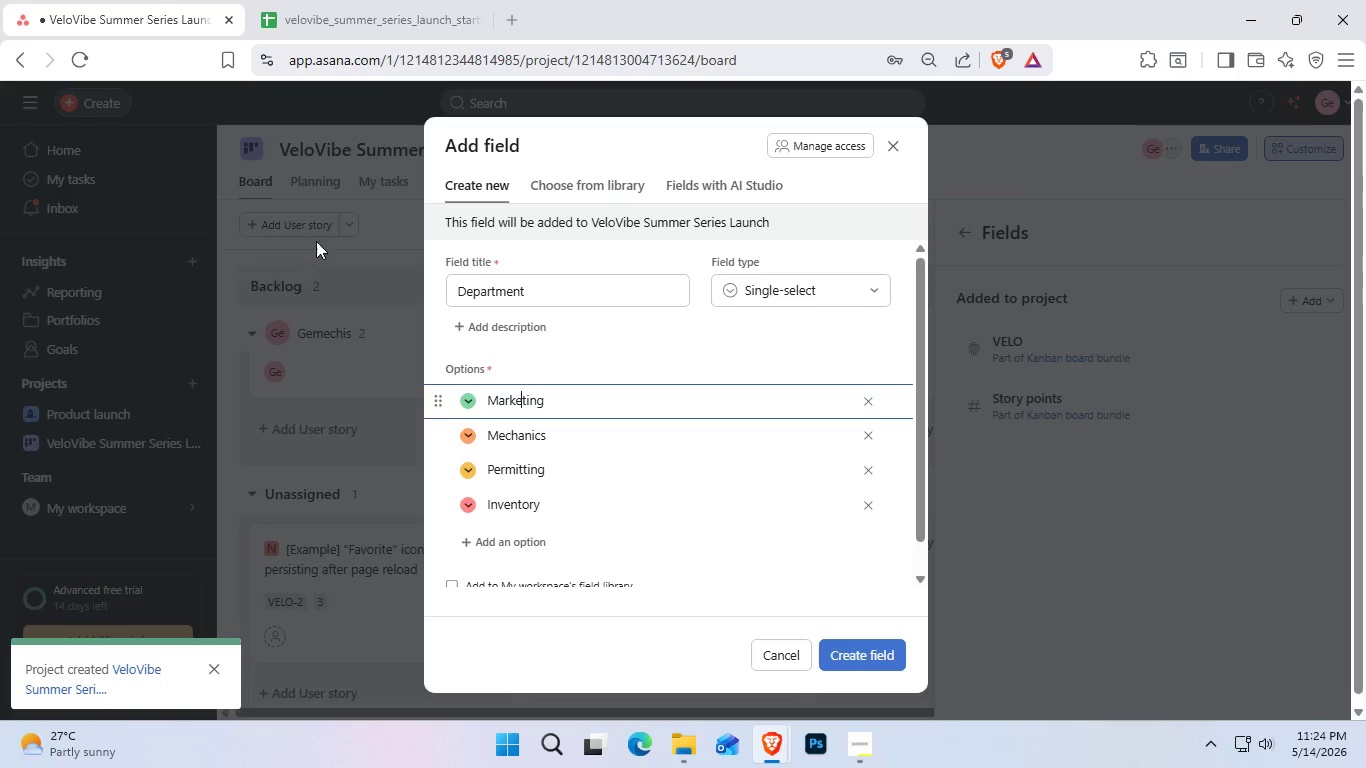 
left_click([328, 3])
 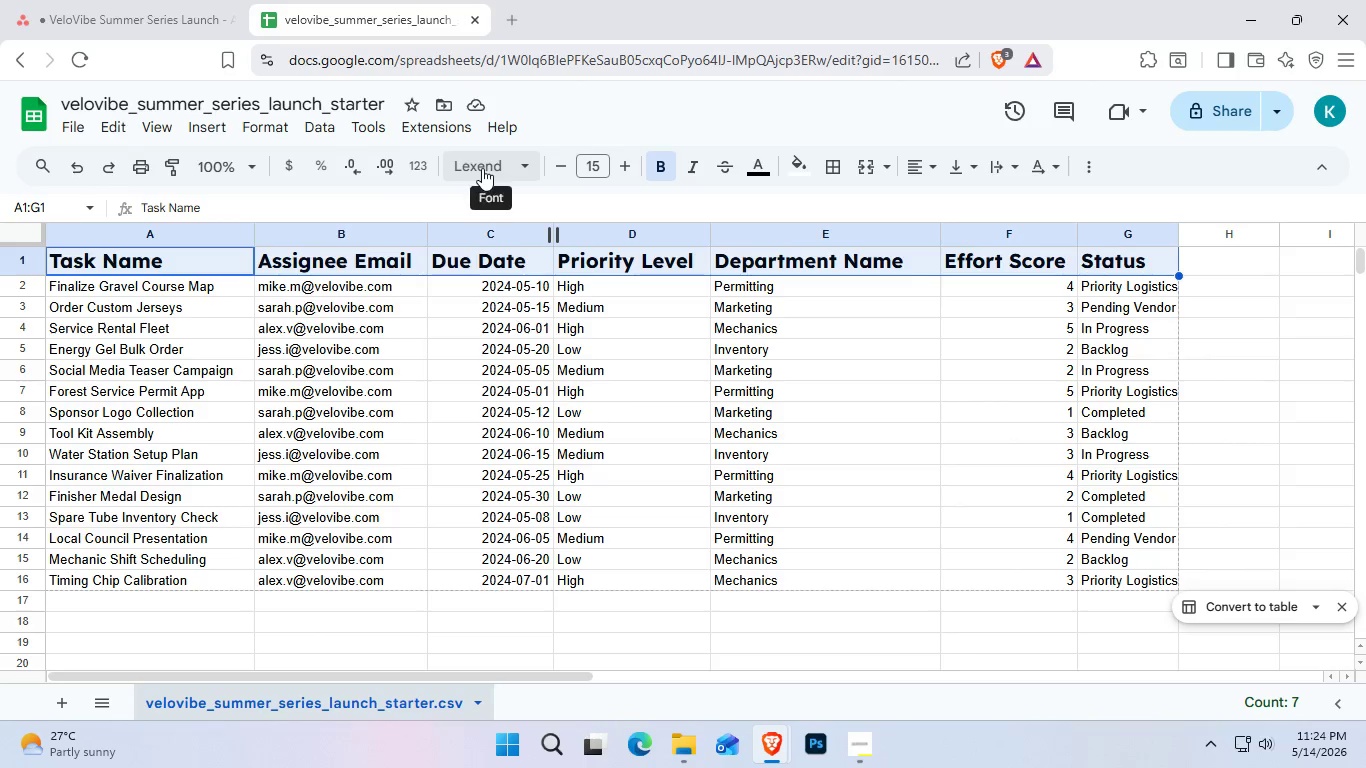 
left_click([487, 168])
 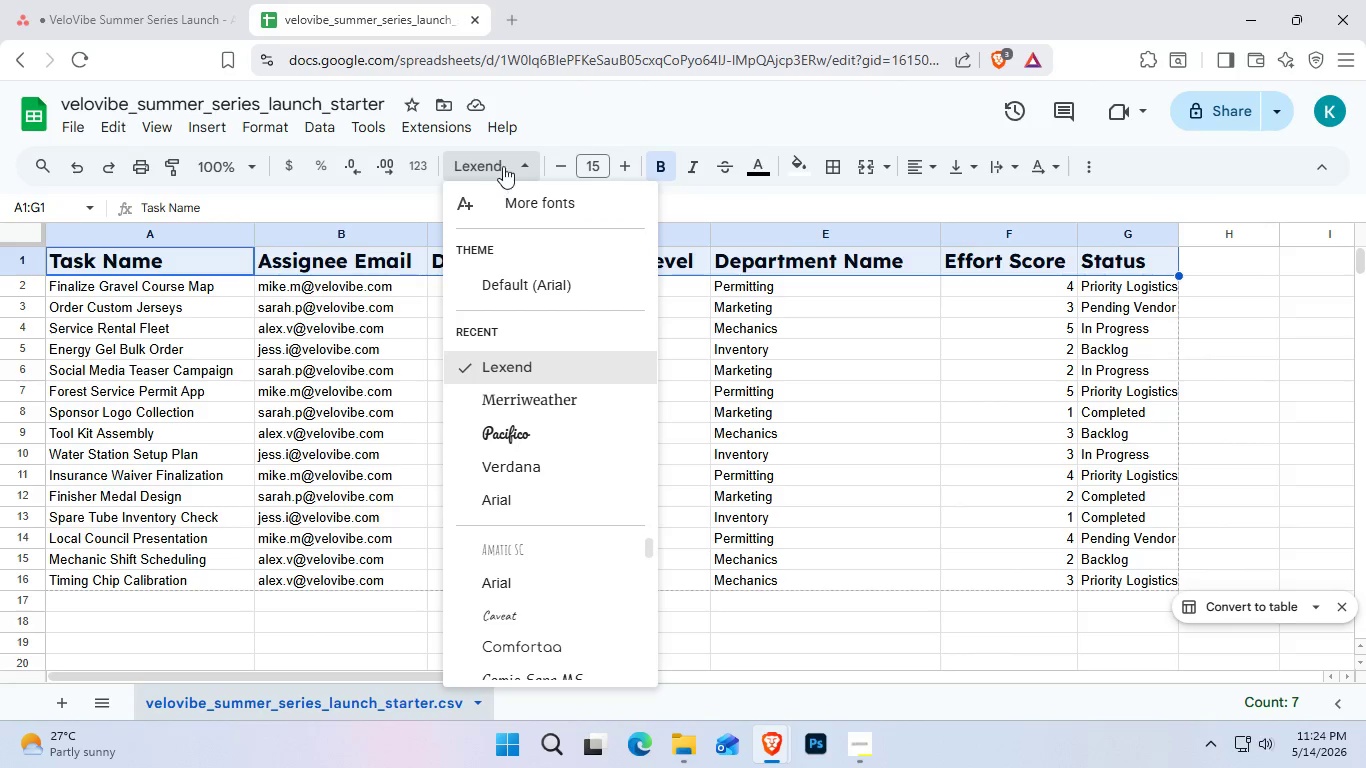 
left_click([504, 165])
 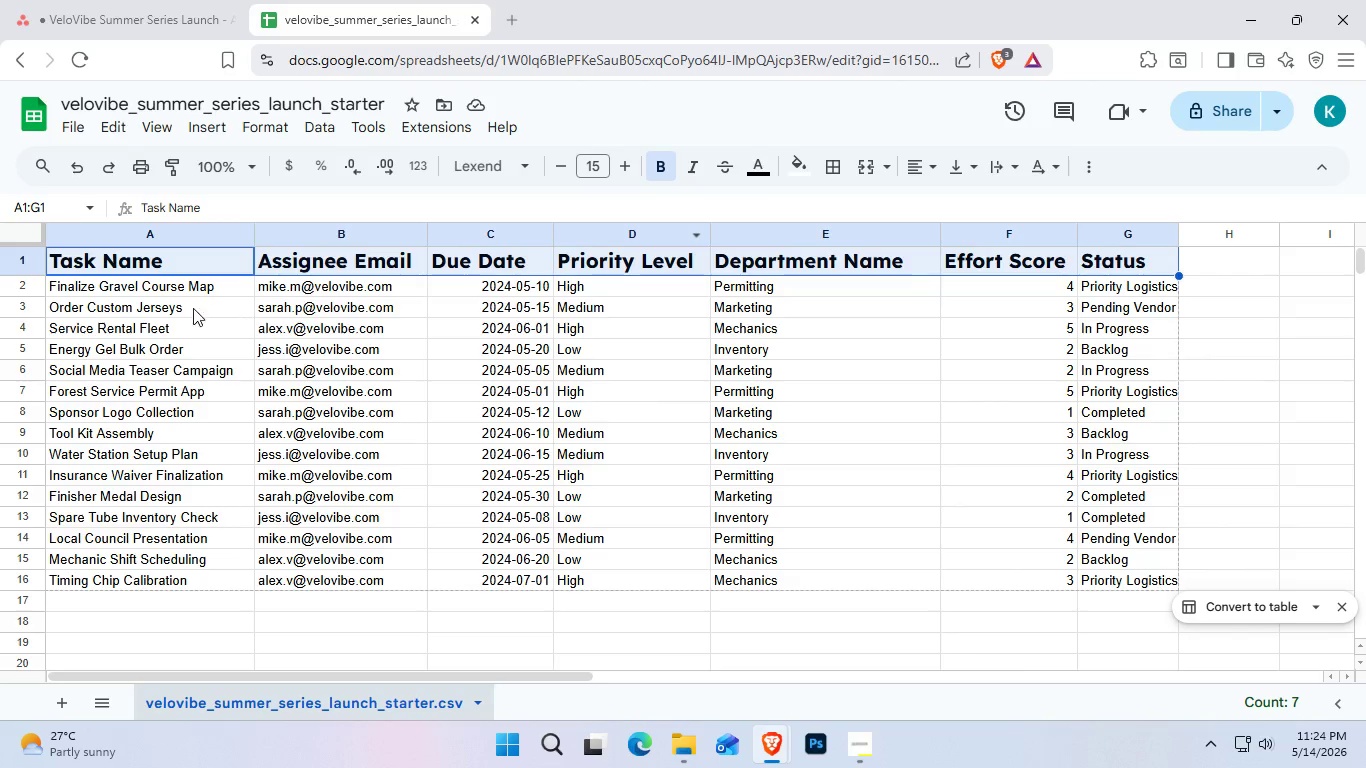 
left_click([184, 289])
 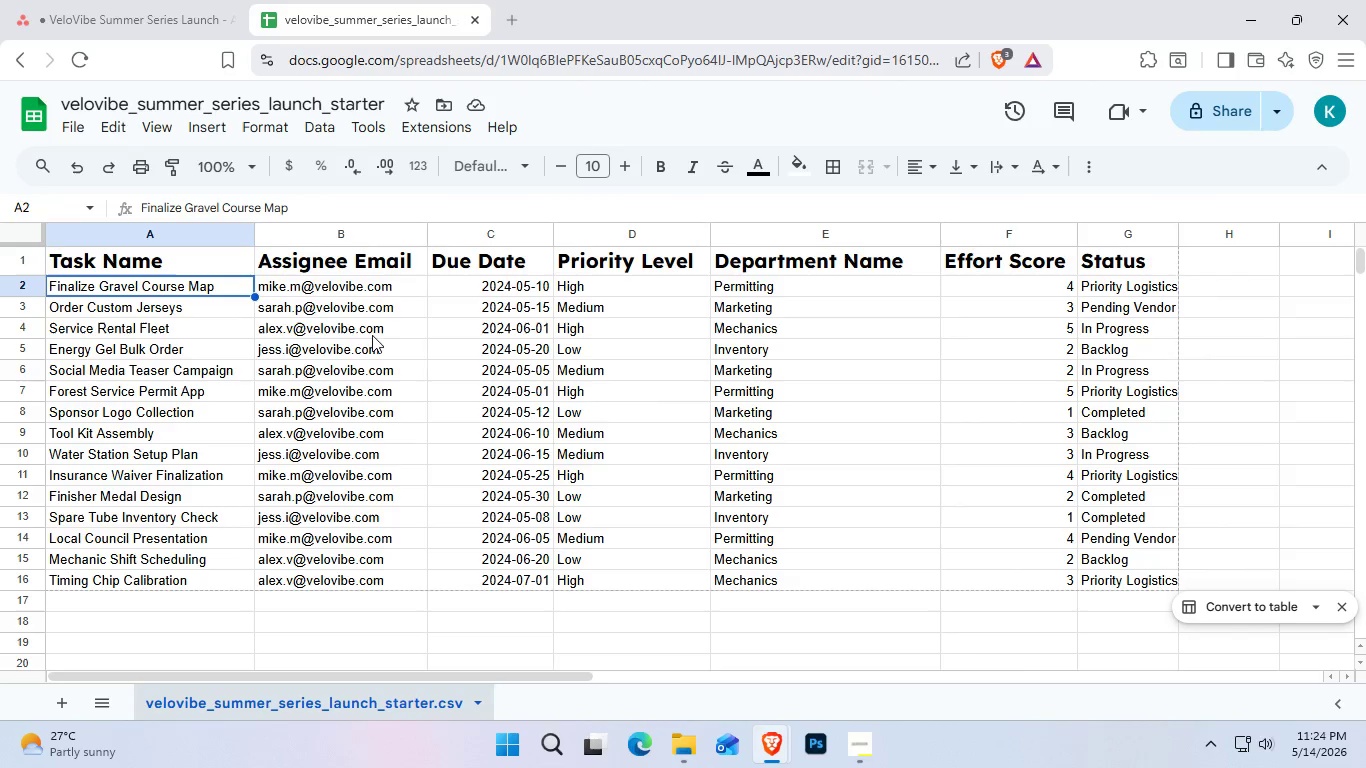 
hold_key(key=ShiftRight, duration=1.59)
left_click([1149, 581])
 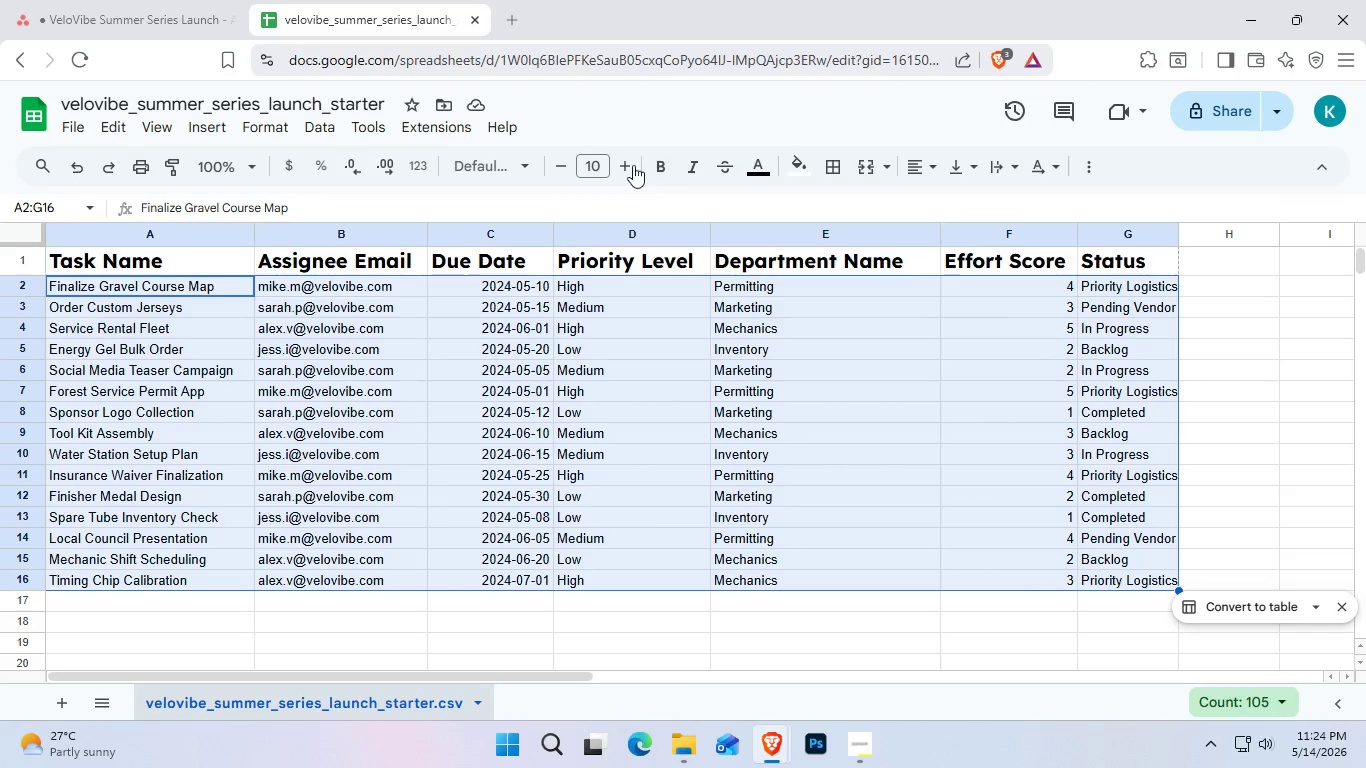 
double_click([627, 165])
 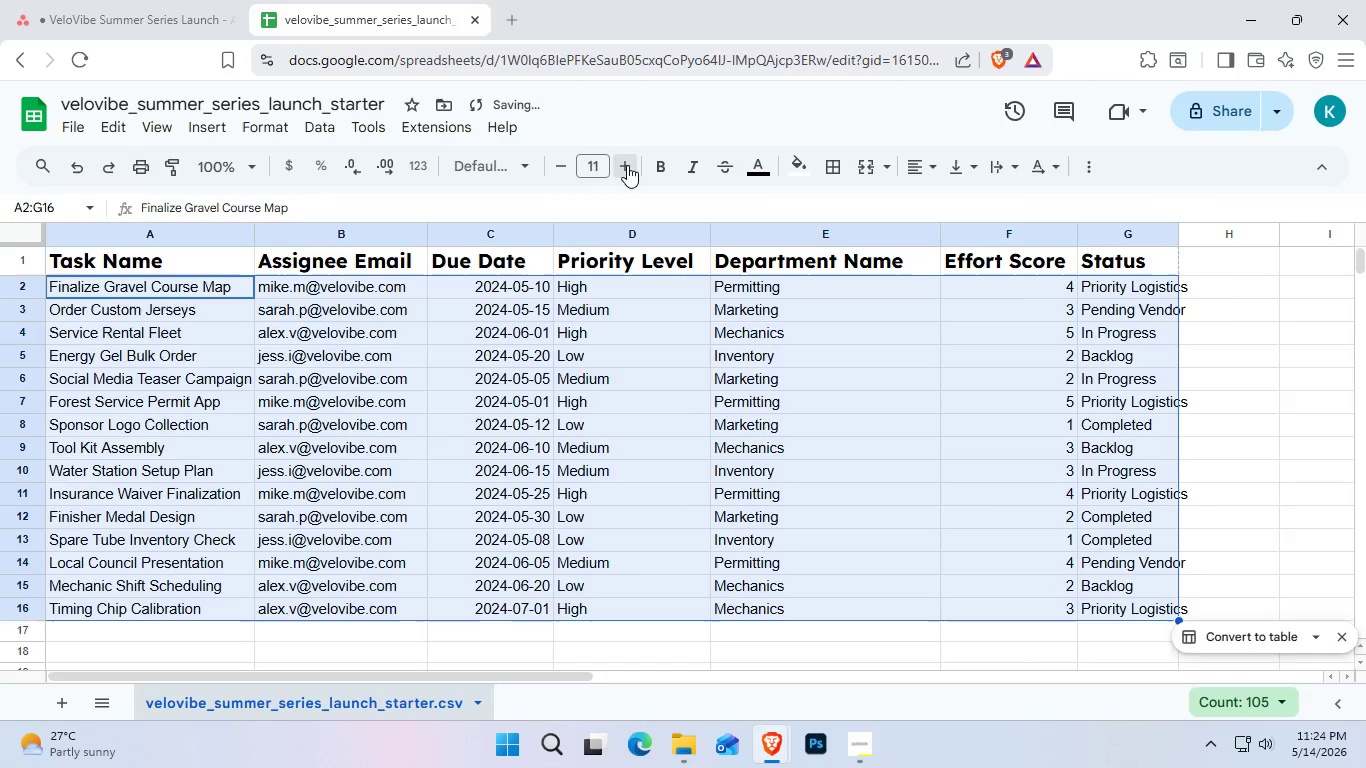 
triple_click([627, 165])
 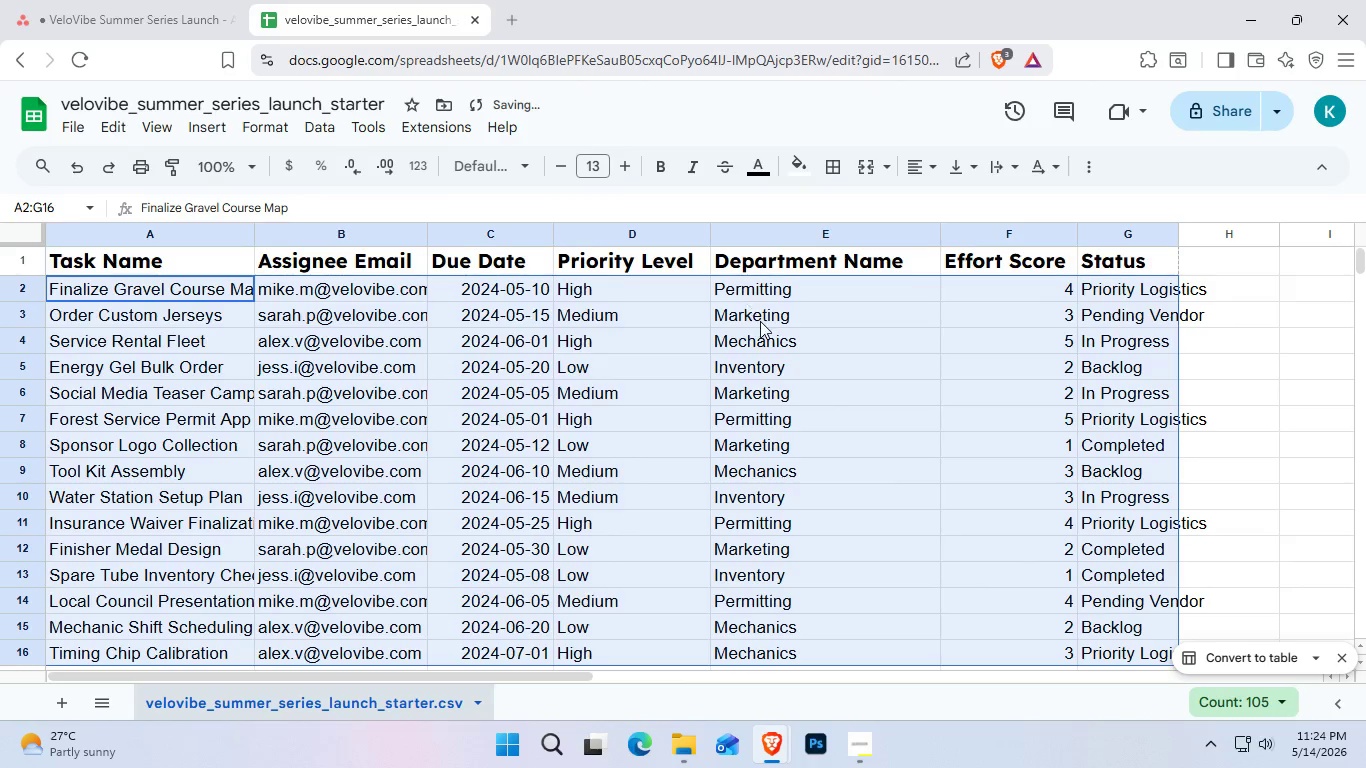 
scroll: coordinate [760, 322], scroll_direction: none, amount: 0.0
 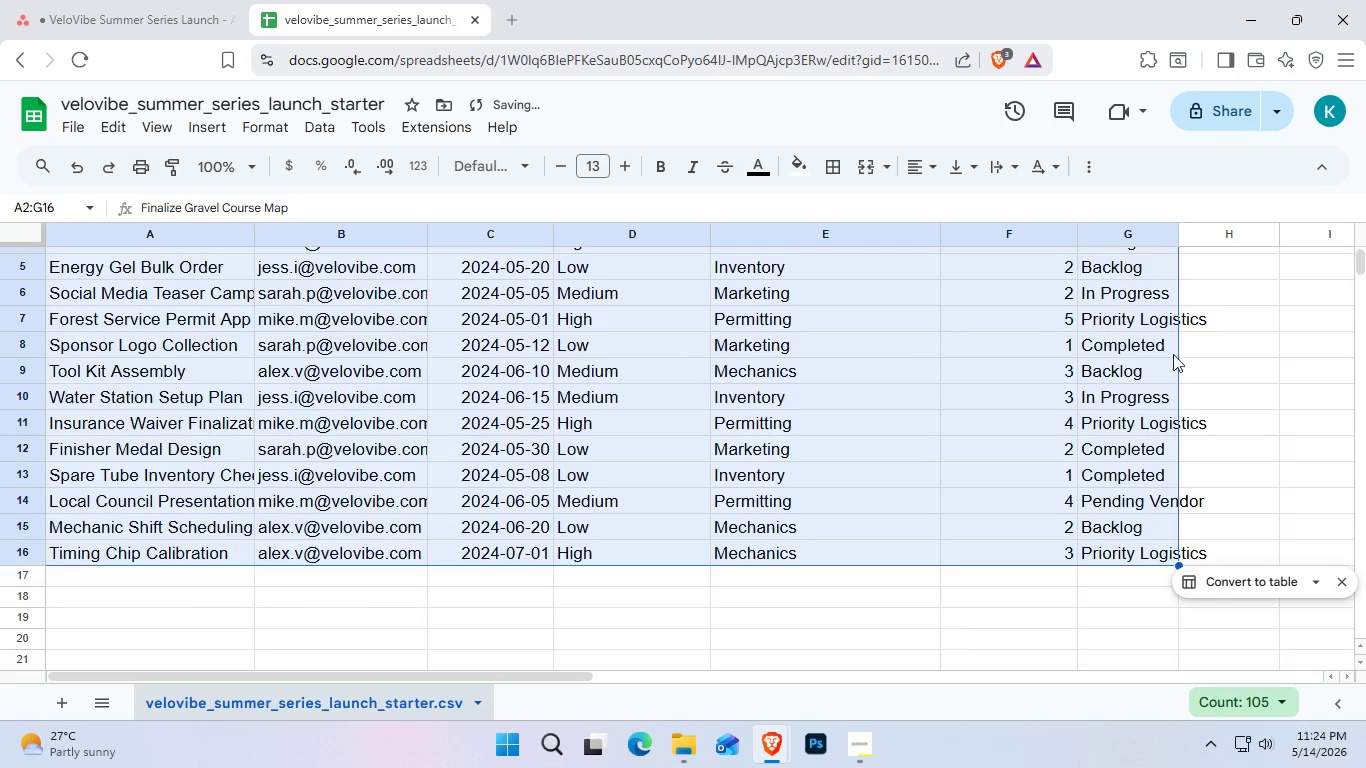 
scroll: coordinate [1167, 369], scroll_direction: up, amount: 4.0
 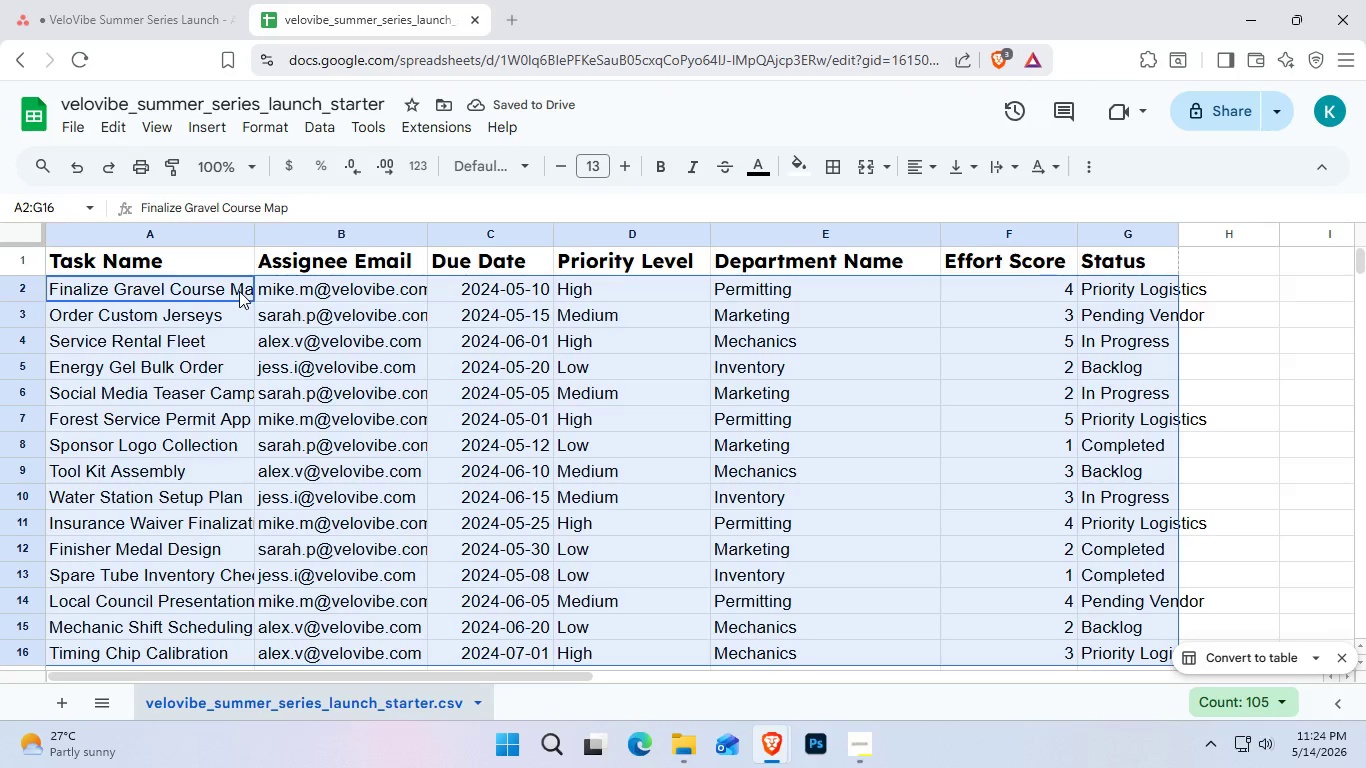 
left_click([249, 250])
 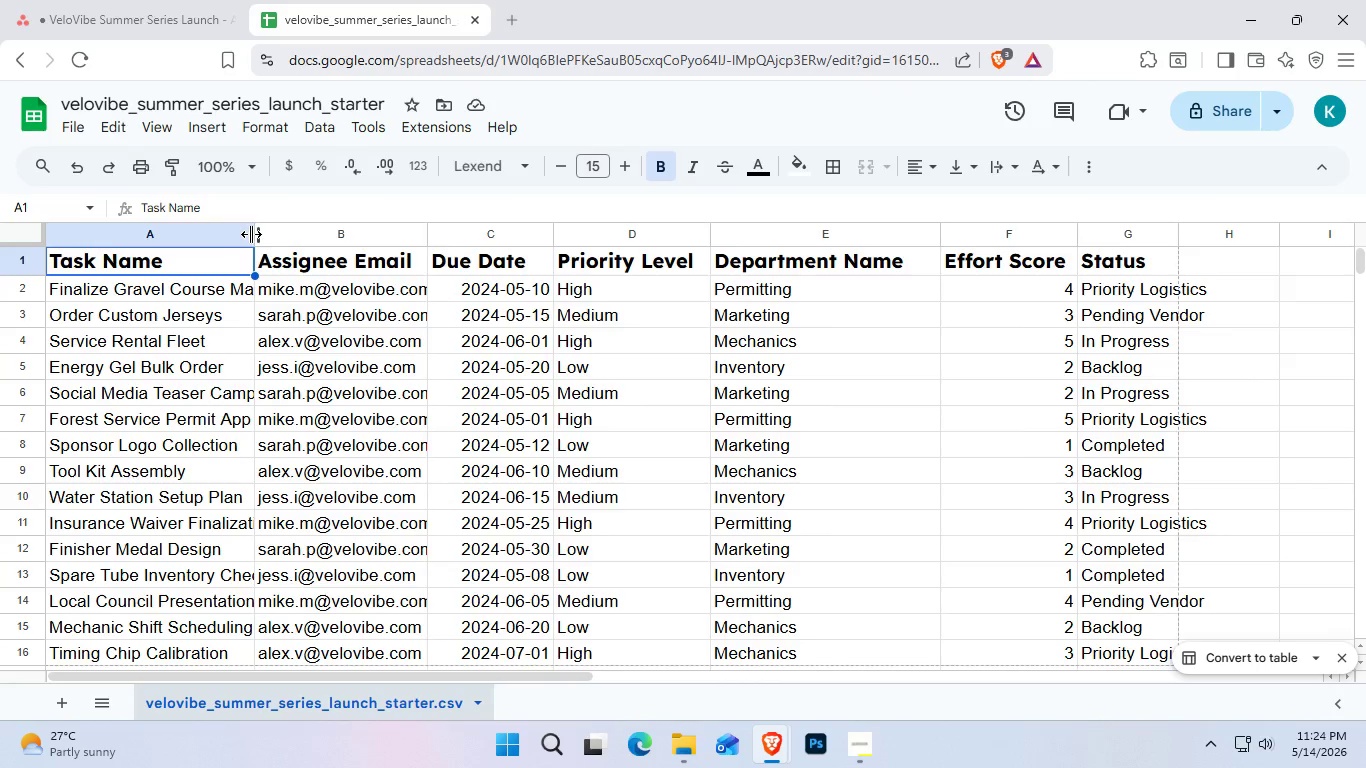 
left_click_drag(start_coordinate=[251, 234], to_coordinate=[317, 236])
 